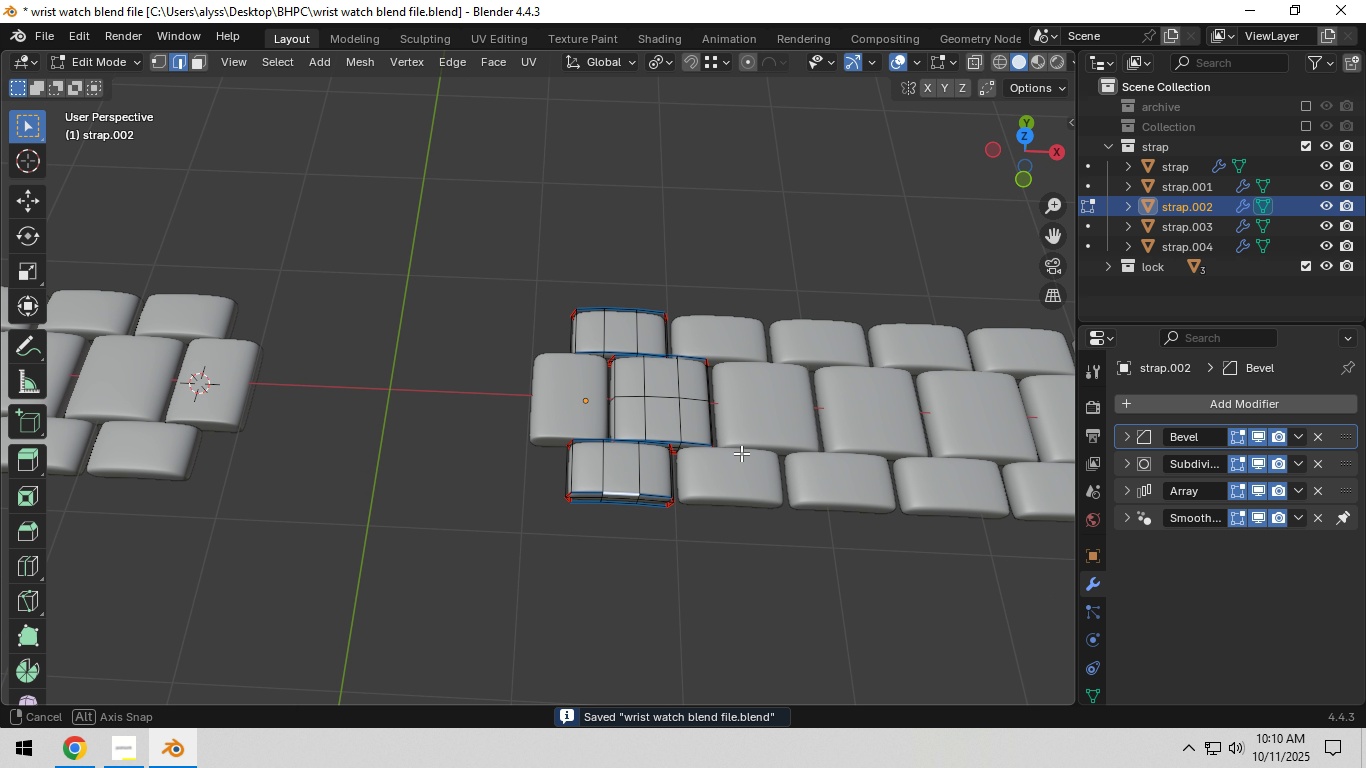 
hold_key(key=ShiftLeft, duration=0.47)
 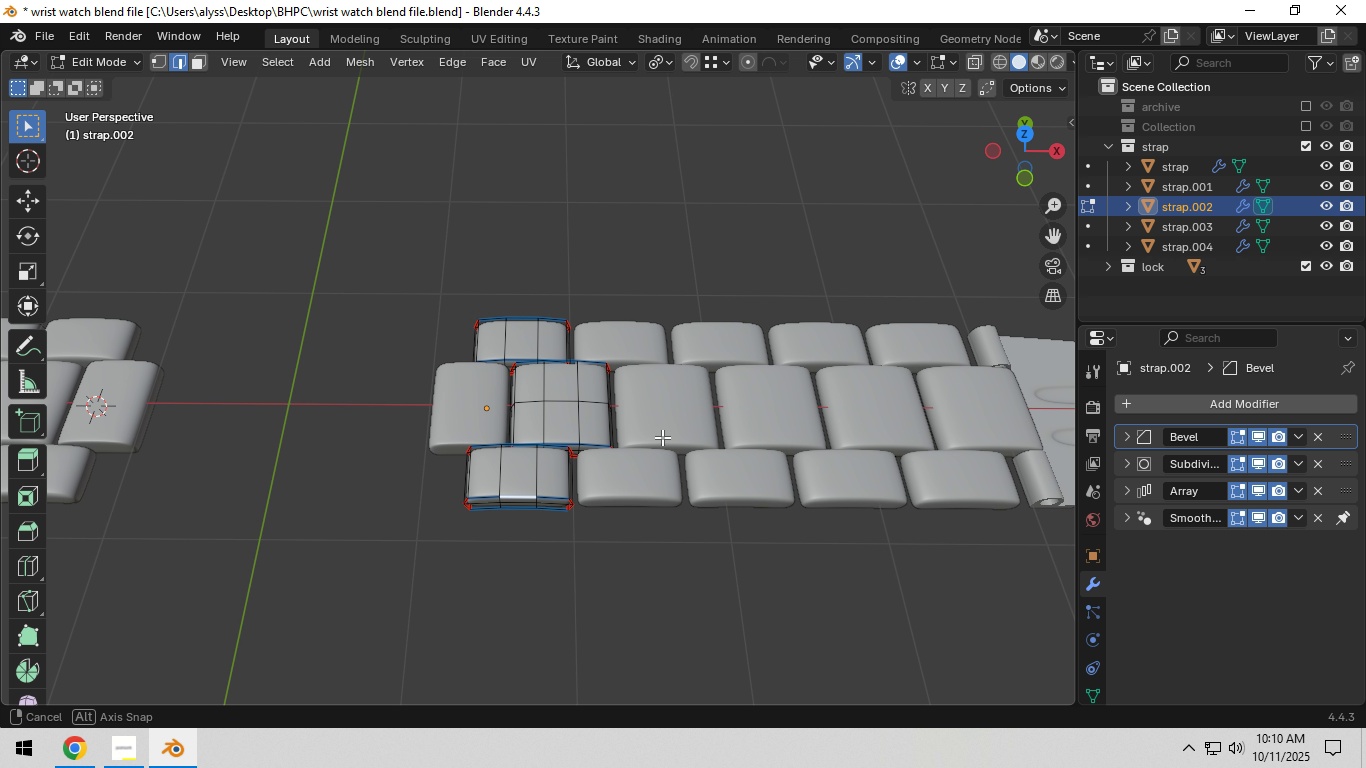 
scroll: coordinate [662, 436], scroll_direction: down, amount: 3.0
 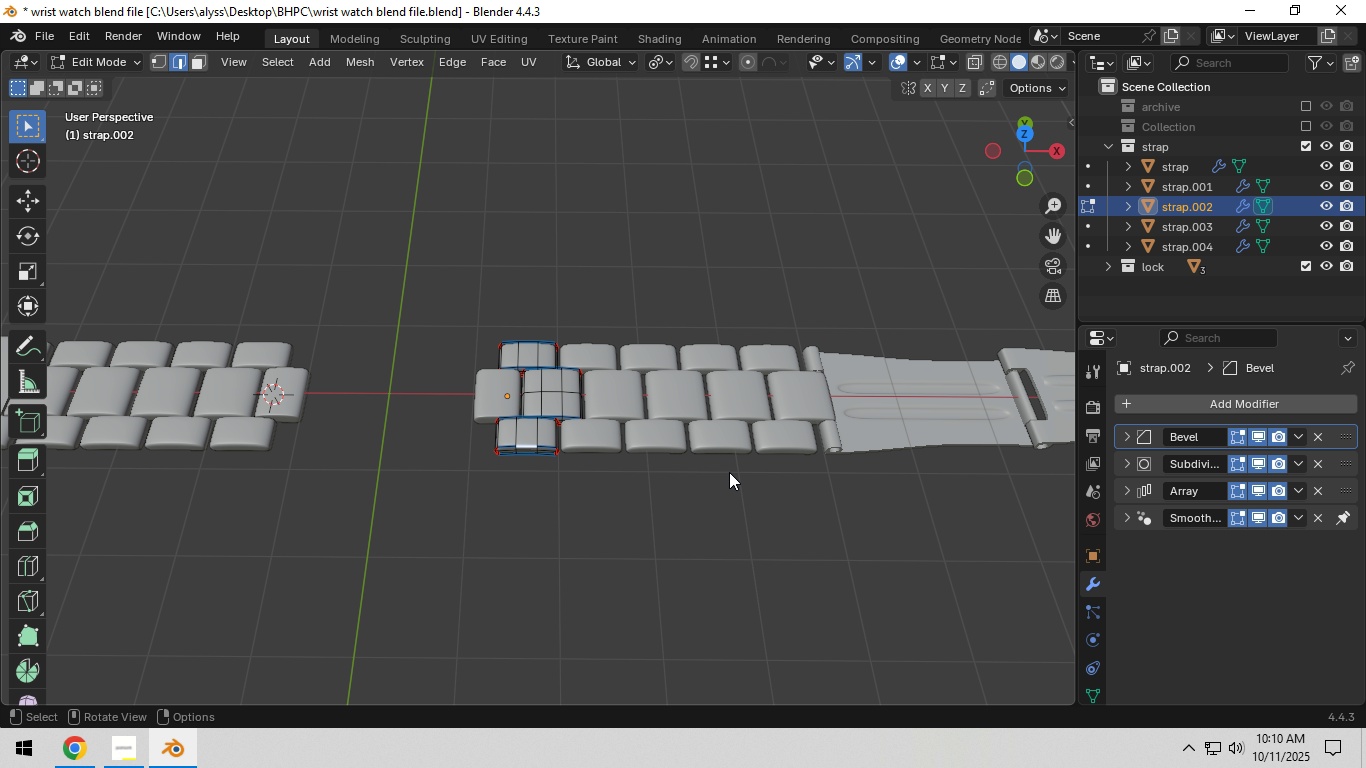 
key(Tab)
 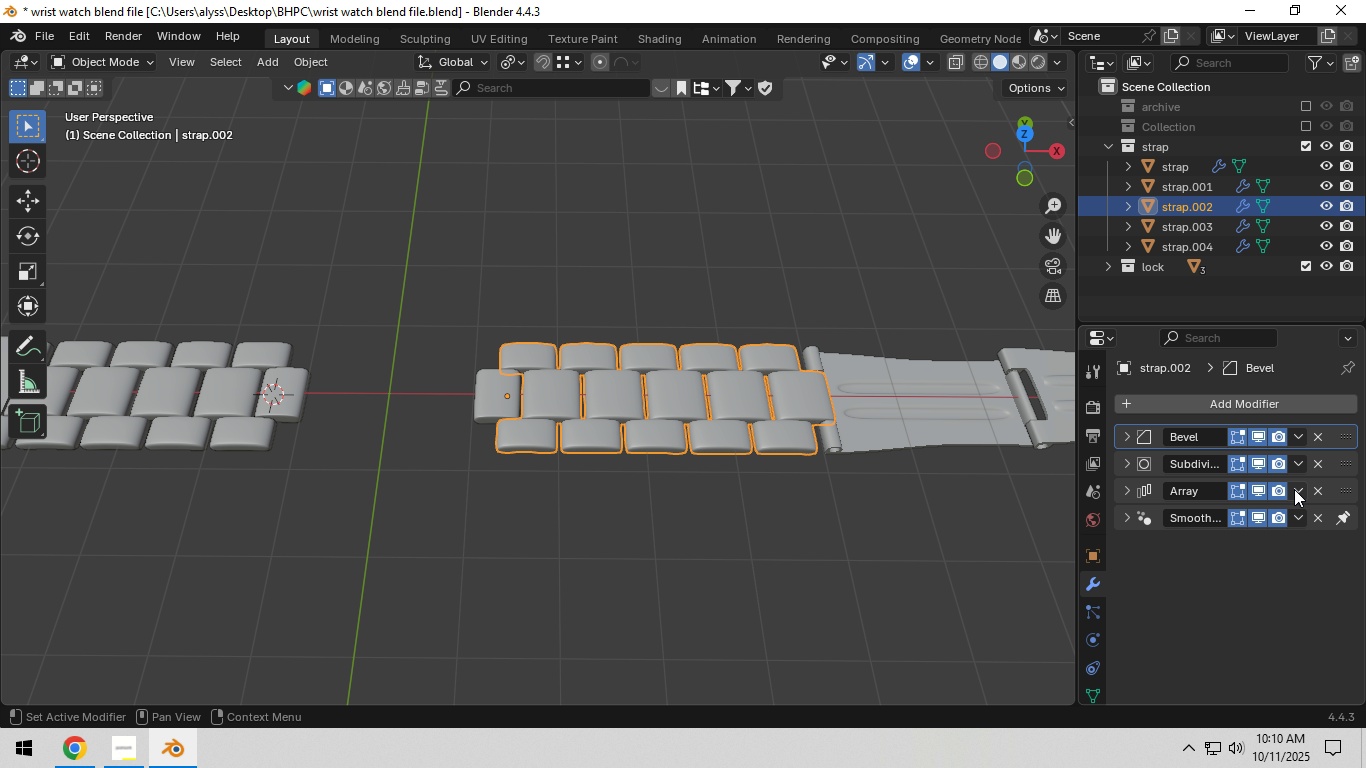 
left_click([1294, 489])
 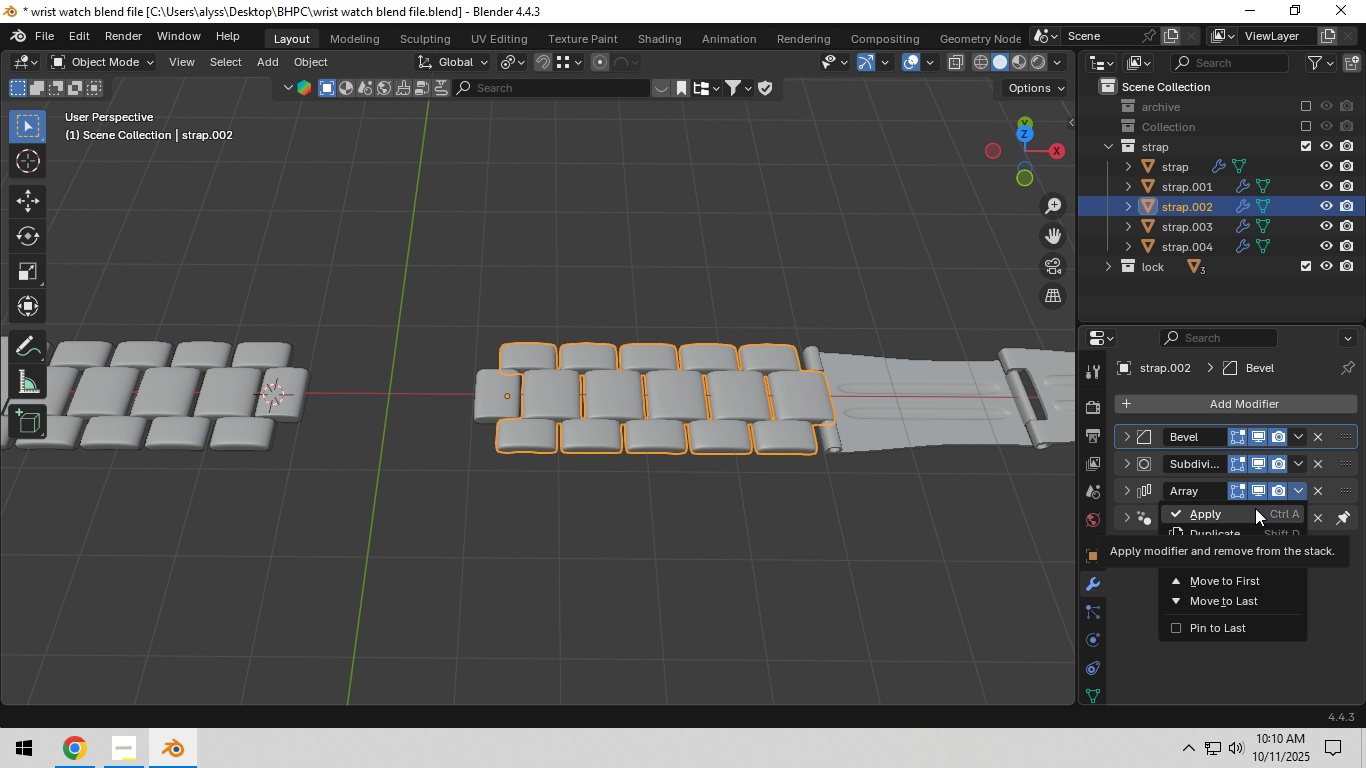 
wait(12.31)
 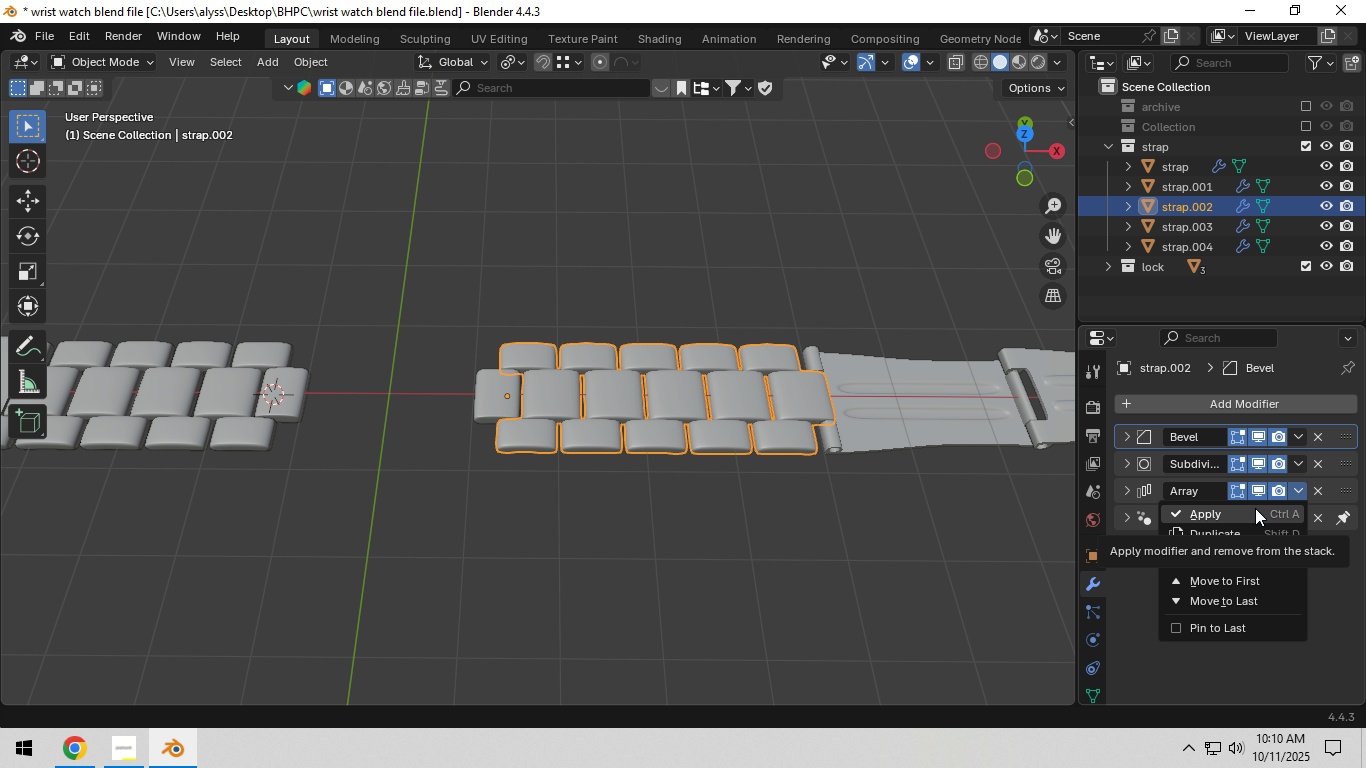 
left_click([1184, 250])
 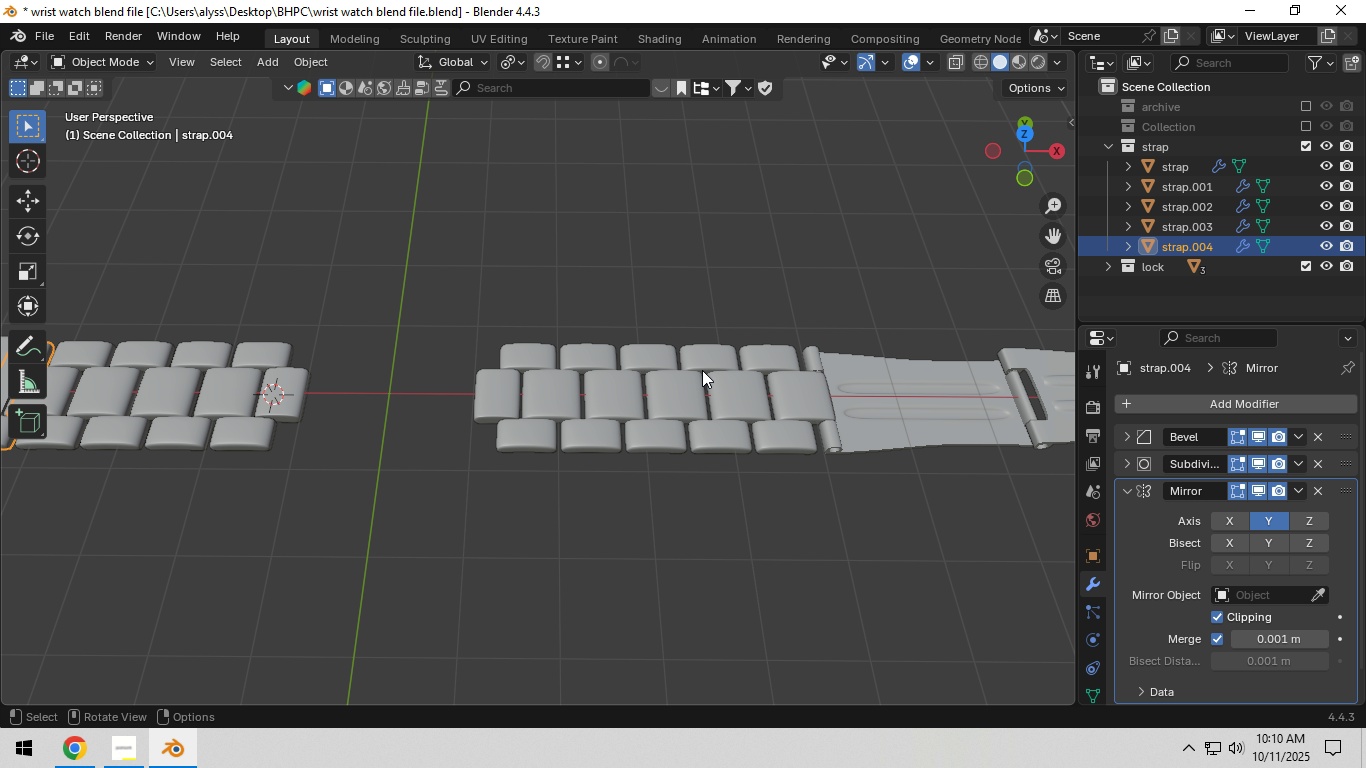 
scroll: coordinate [585, 378], scroll_direction: down, amount: 4.0
 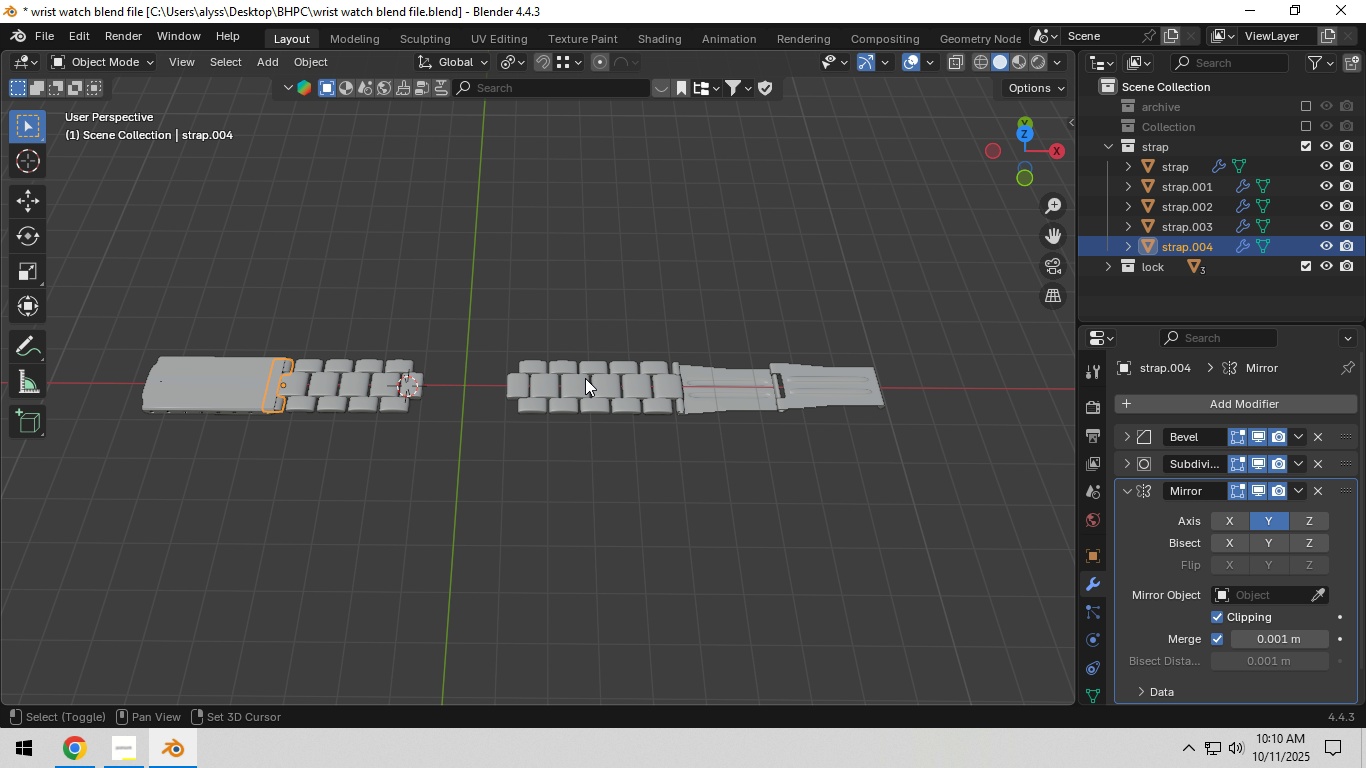 
hold_key(key=ShiftLeft, duration=0.54)
 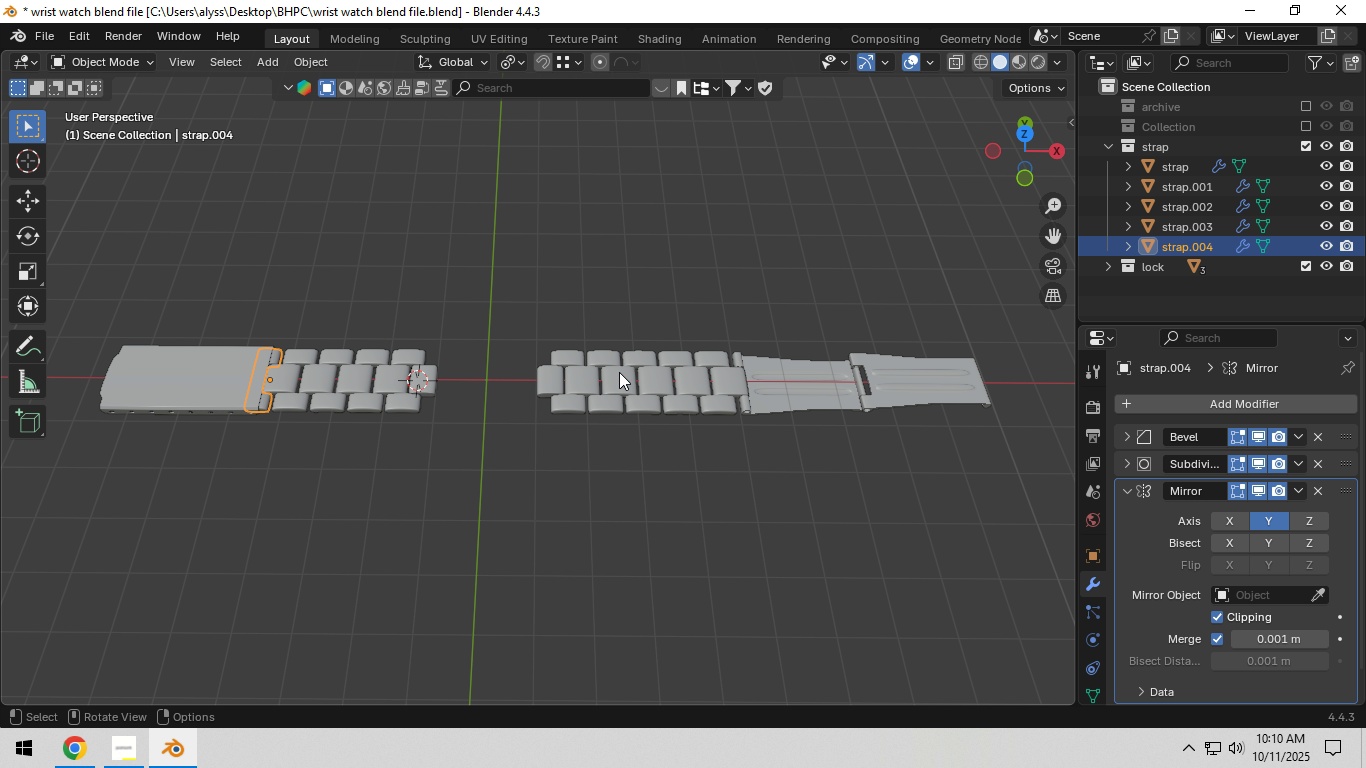 
scroll: coordinate [619, 372], scroll_direction: up, amount: 1.0
 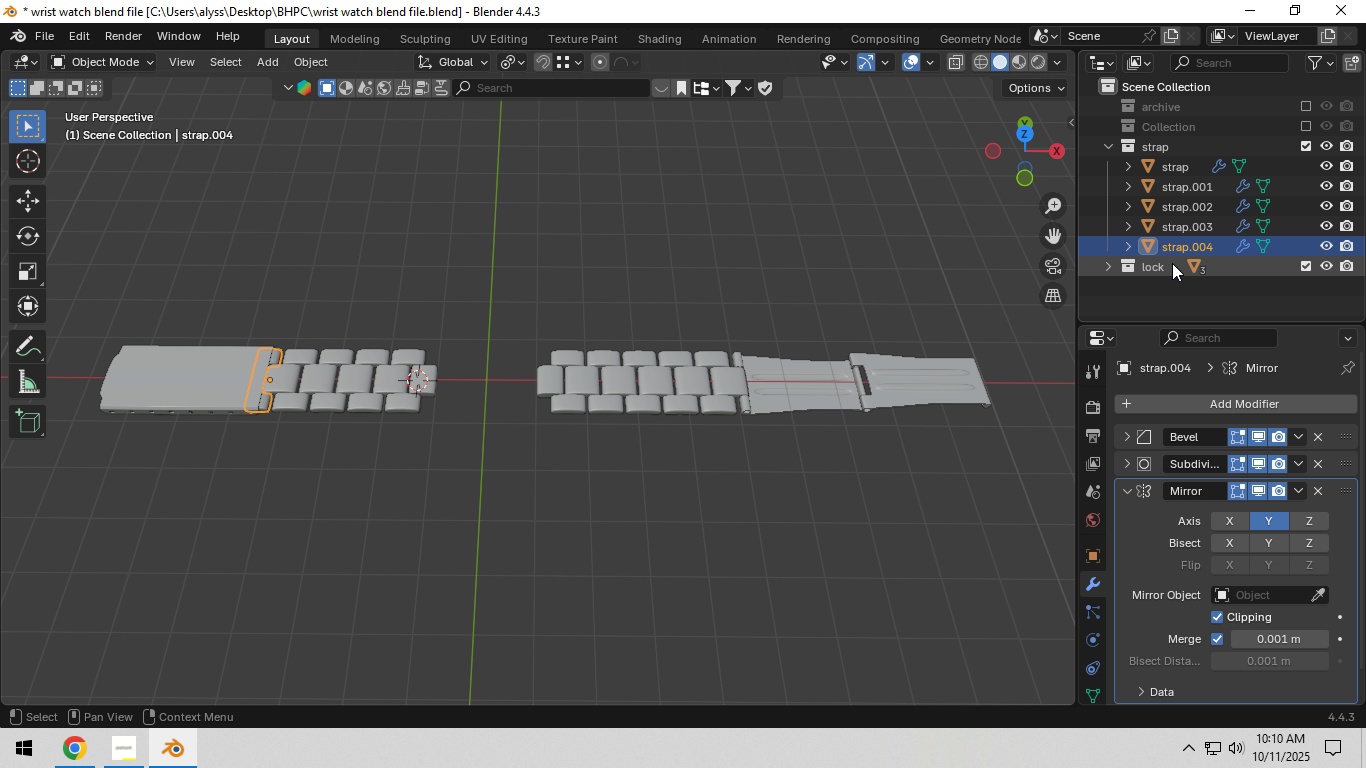 
left_click_drag(start_coordinate=[1172, 247], to_coordinate=[1157, 268])
 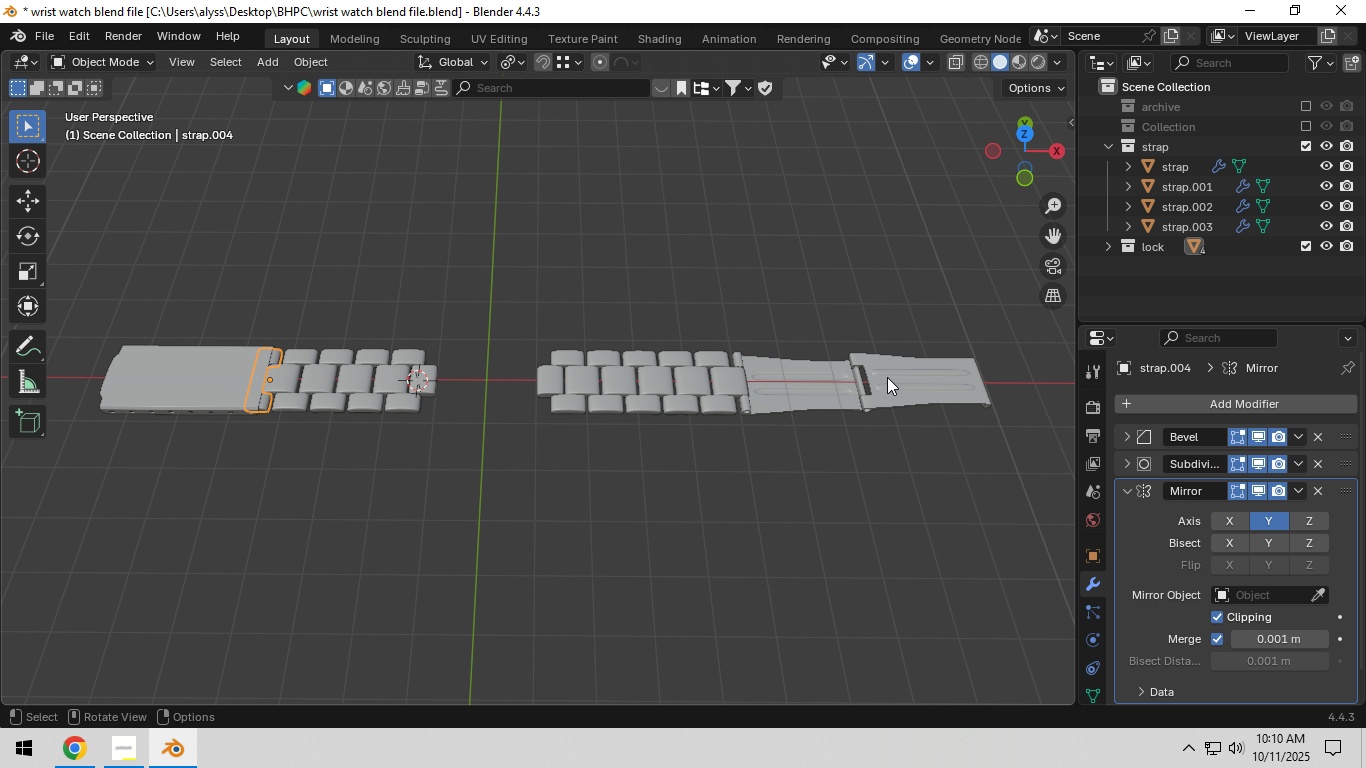 
left_click([796, 389])
 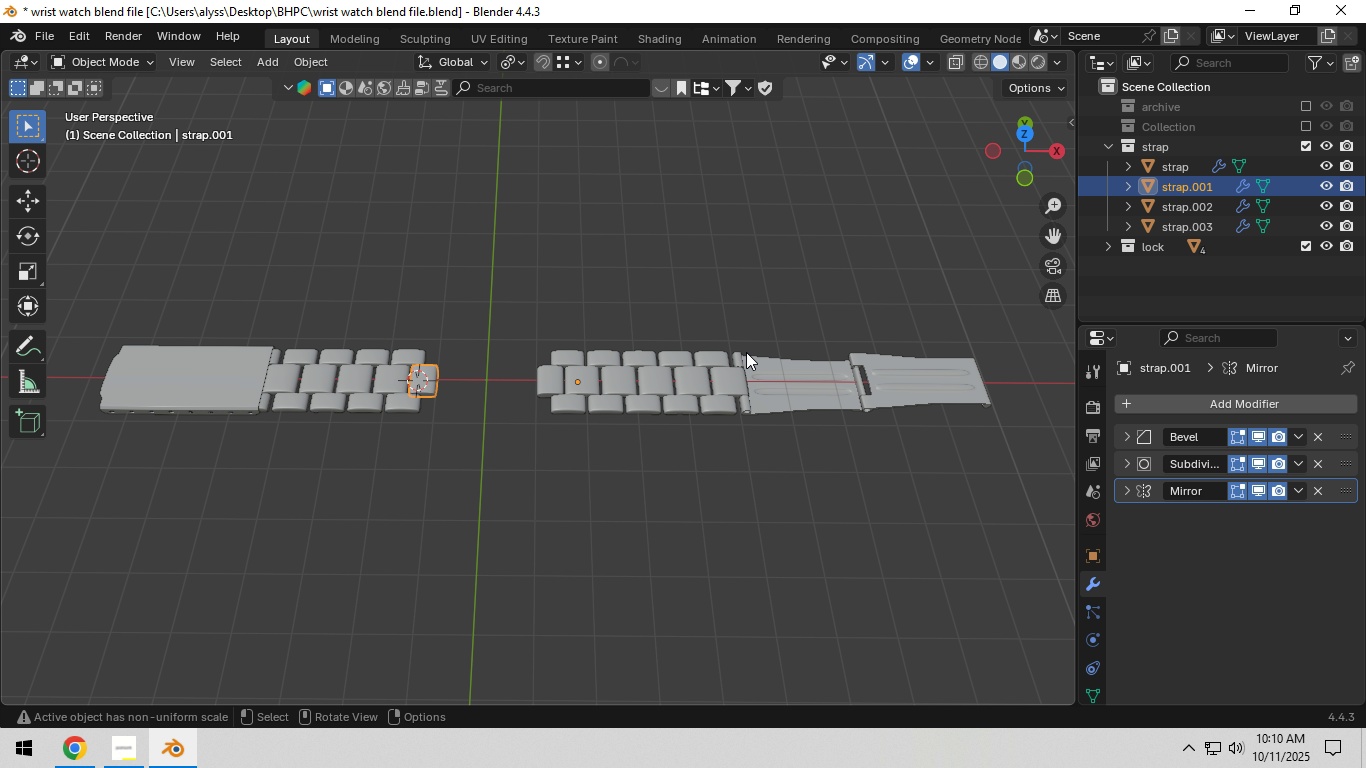 
wait(6.07)
 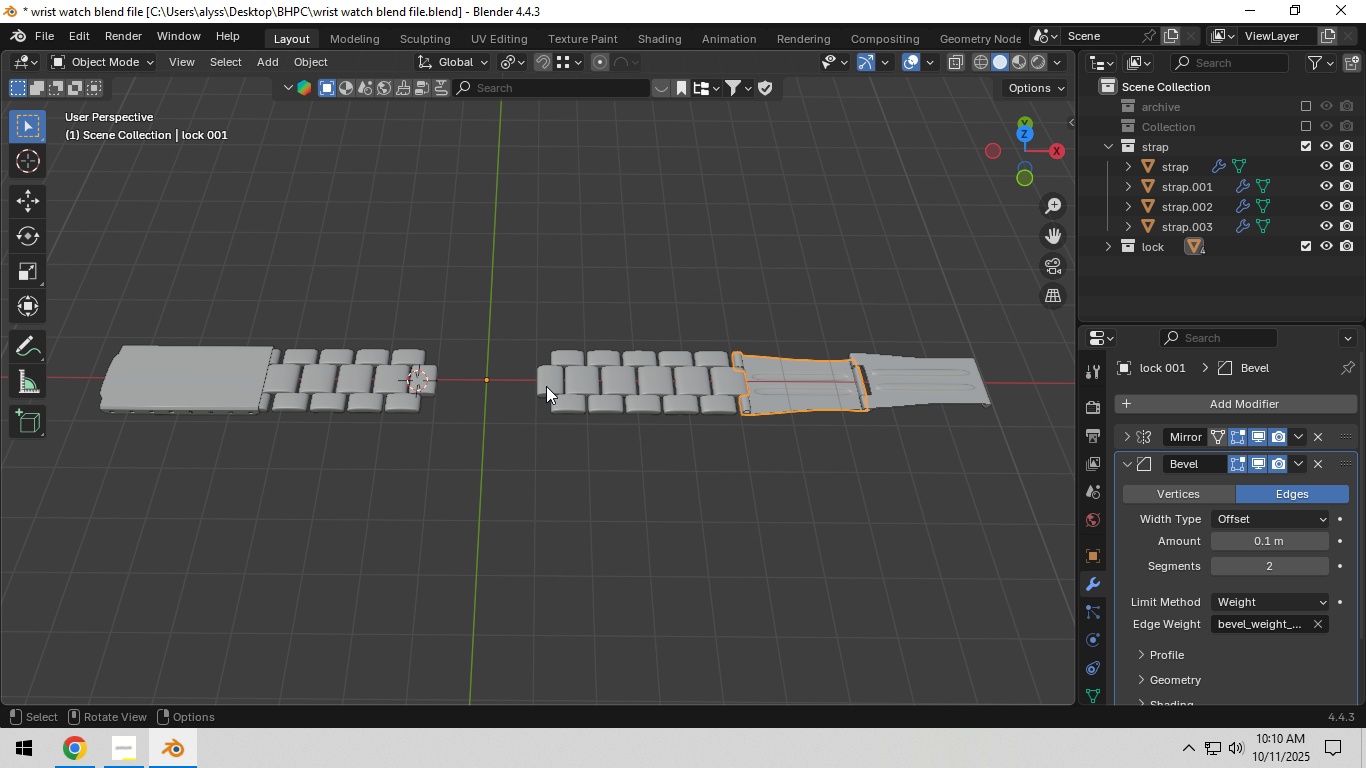 
left_click([589, 266])
 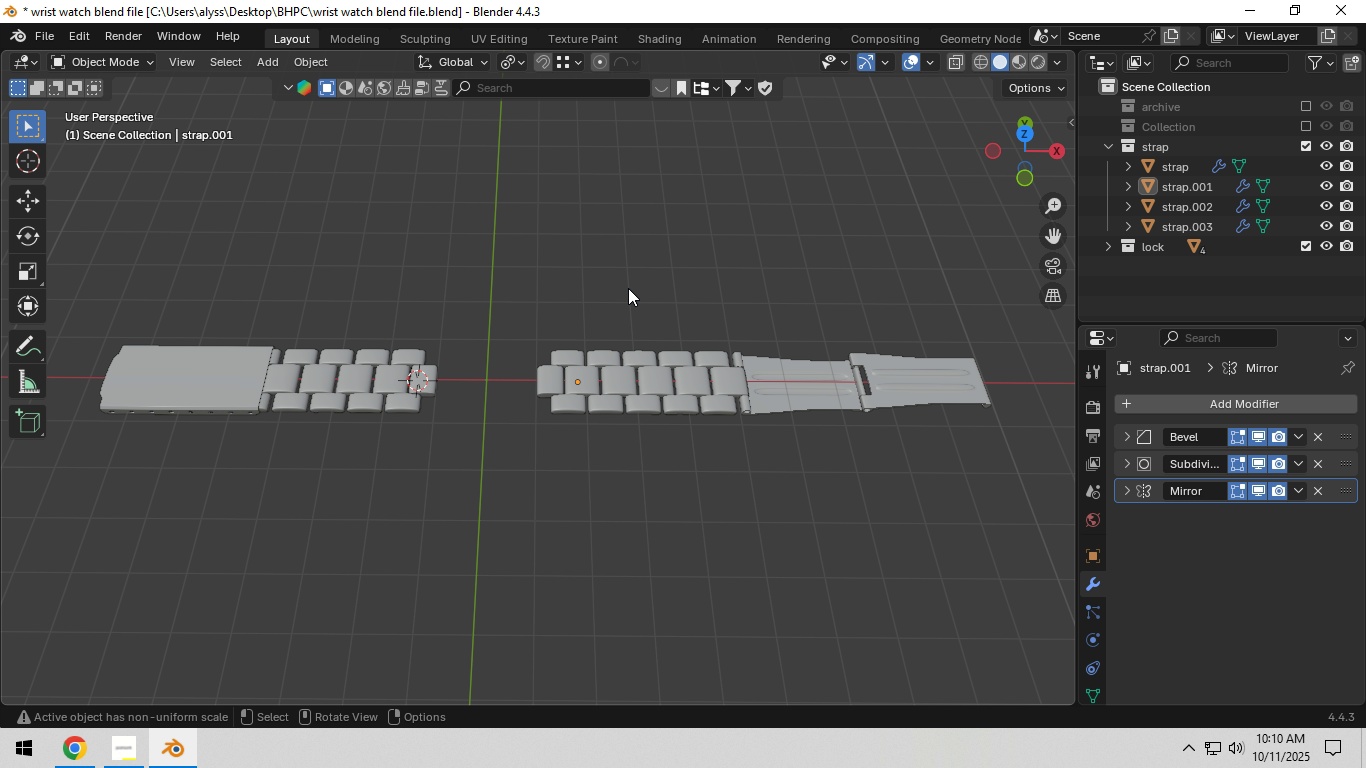 
wait(5.67)
 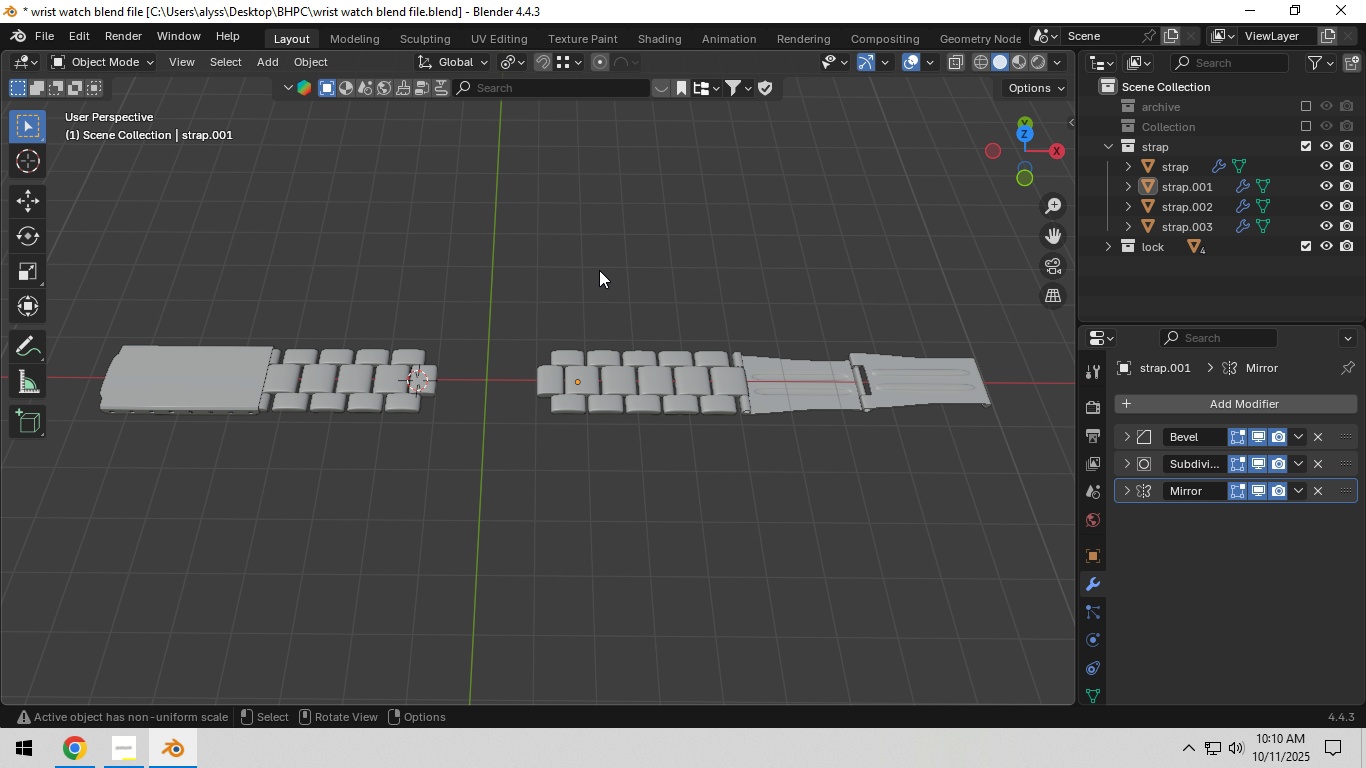 
key(Control+ControlLeft)
 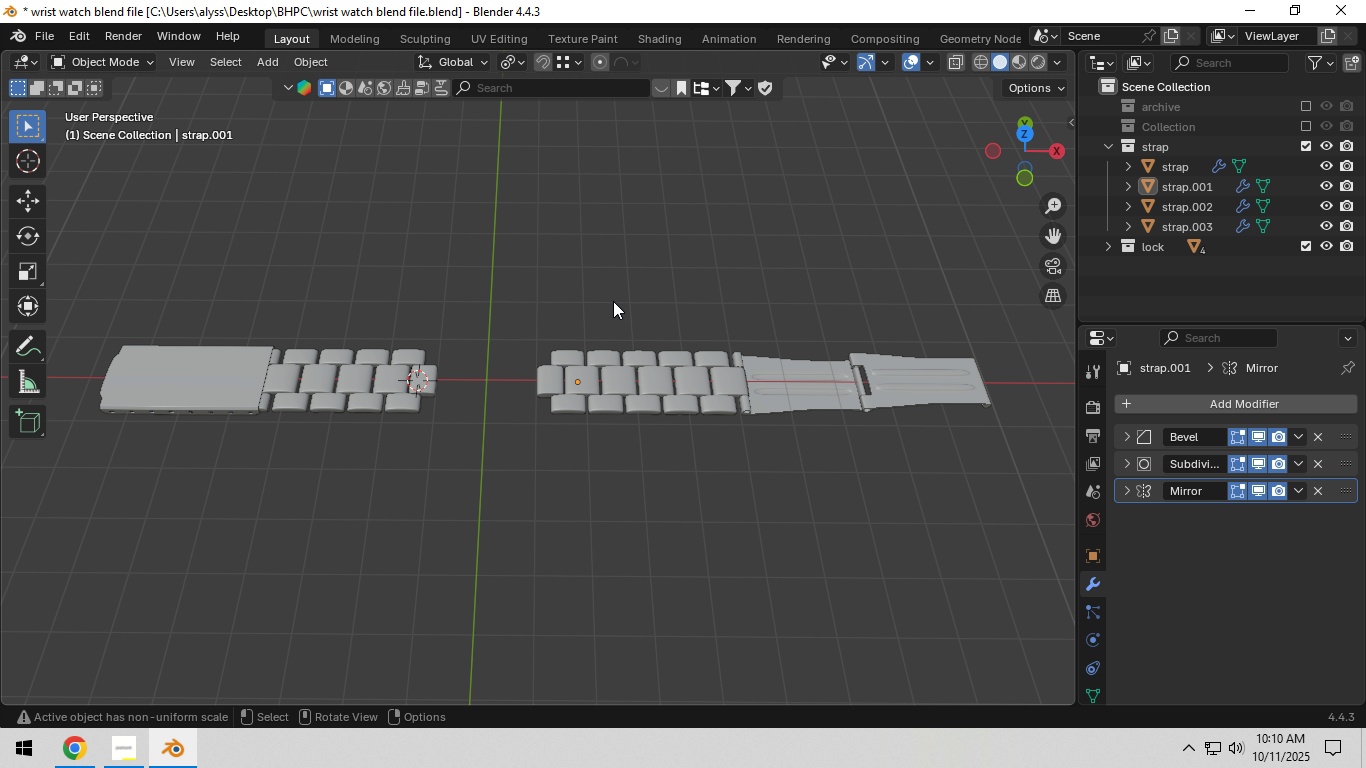 
key(Control+ControlLeft)
 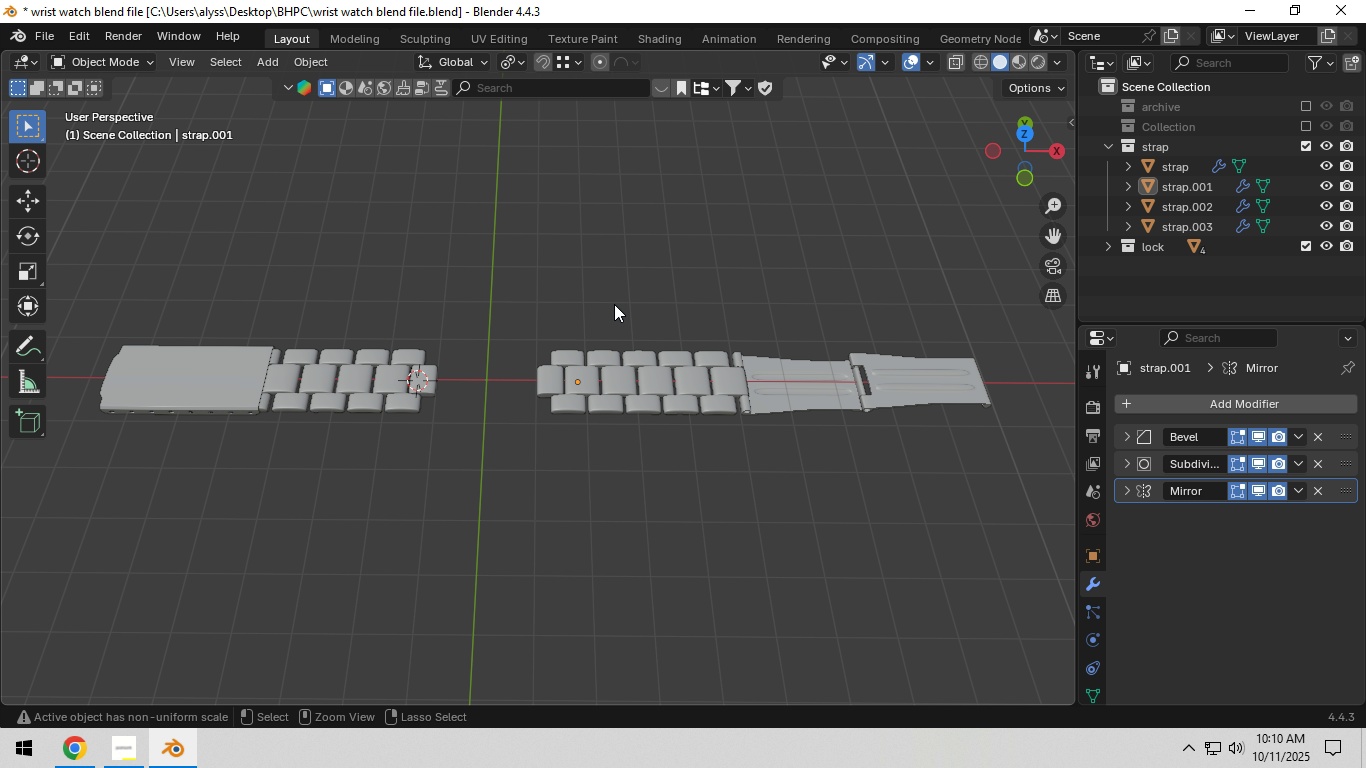 
key(Control+S)
 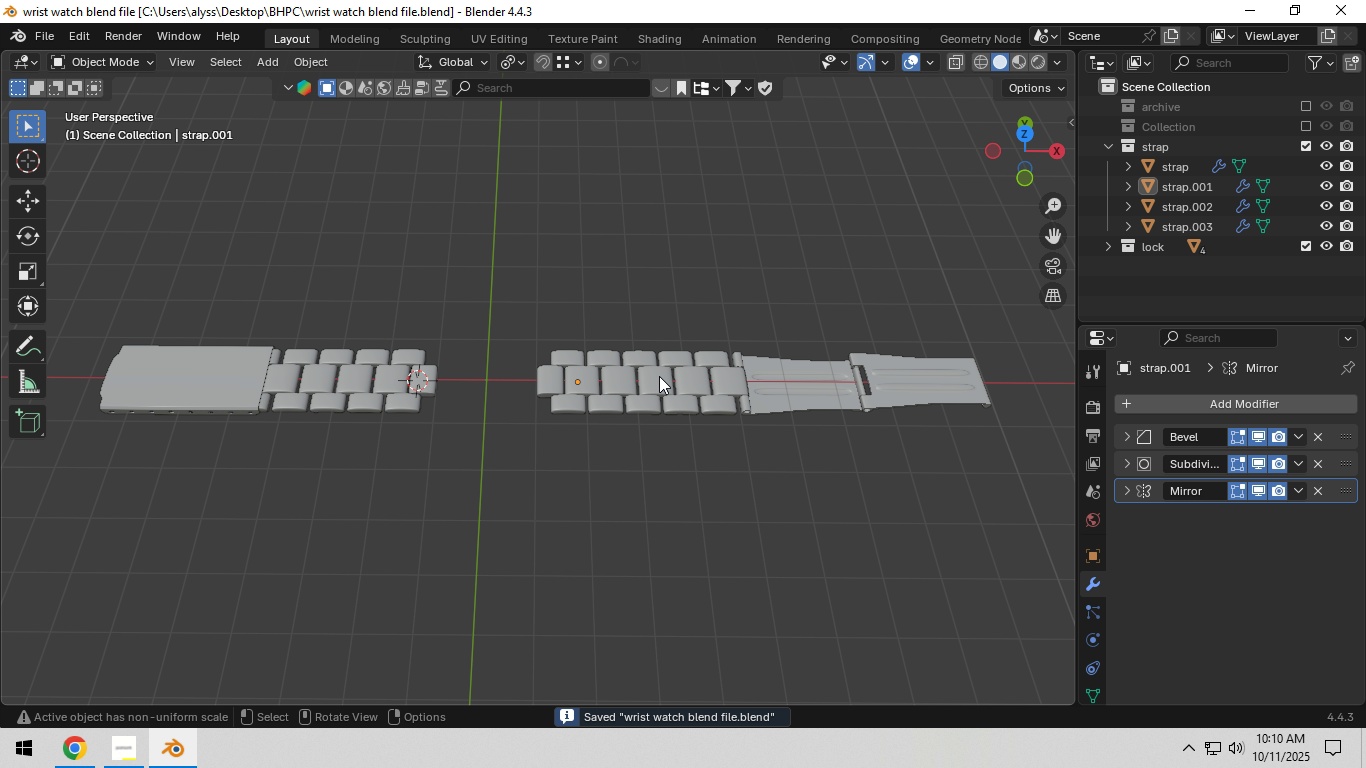 
scroll: coordinate [658, 401], scroll_direction: up, amount: 3.0
 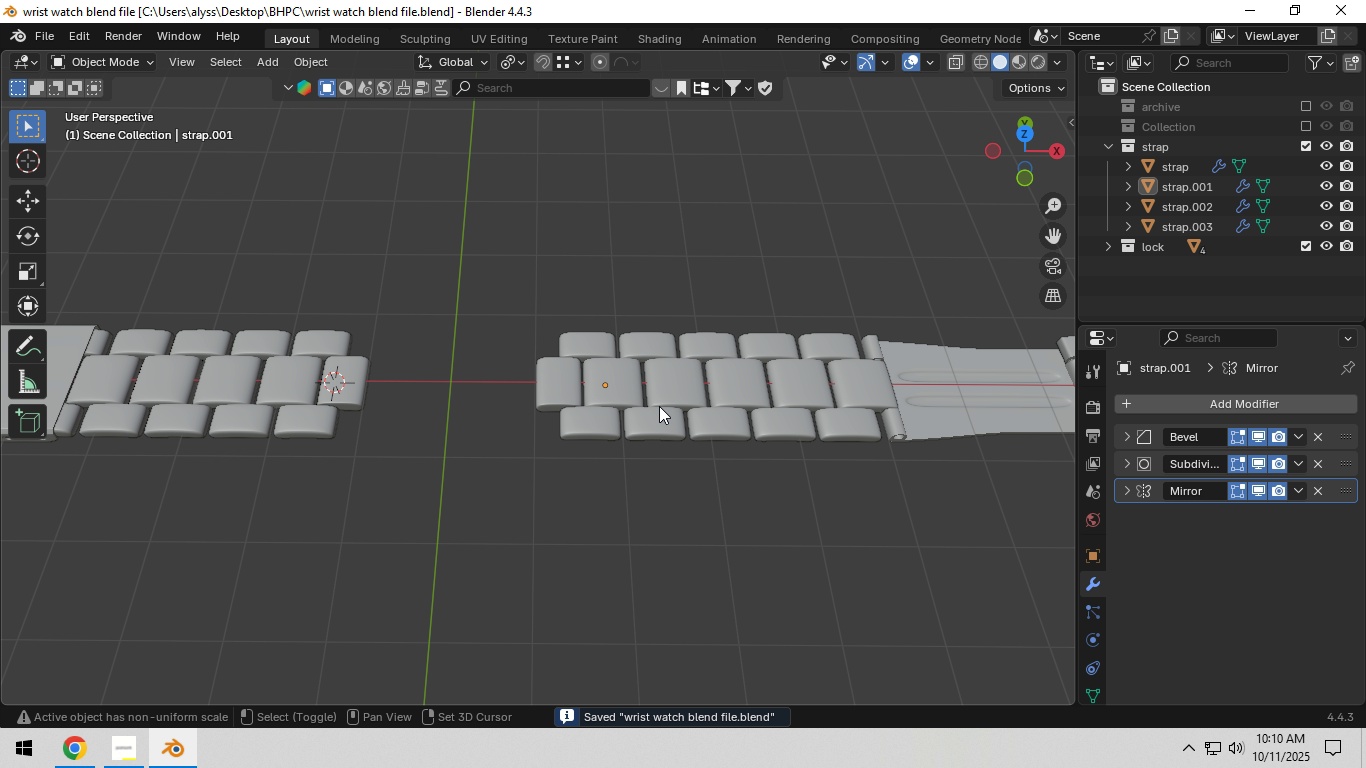 
hold_key(key=ShiftLeft, duration=0.38)
 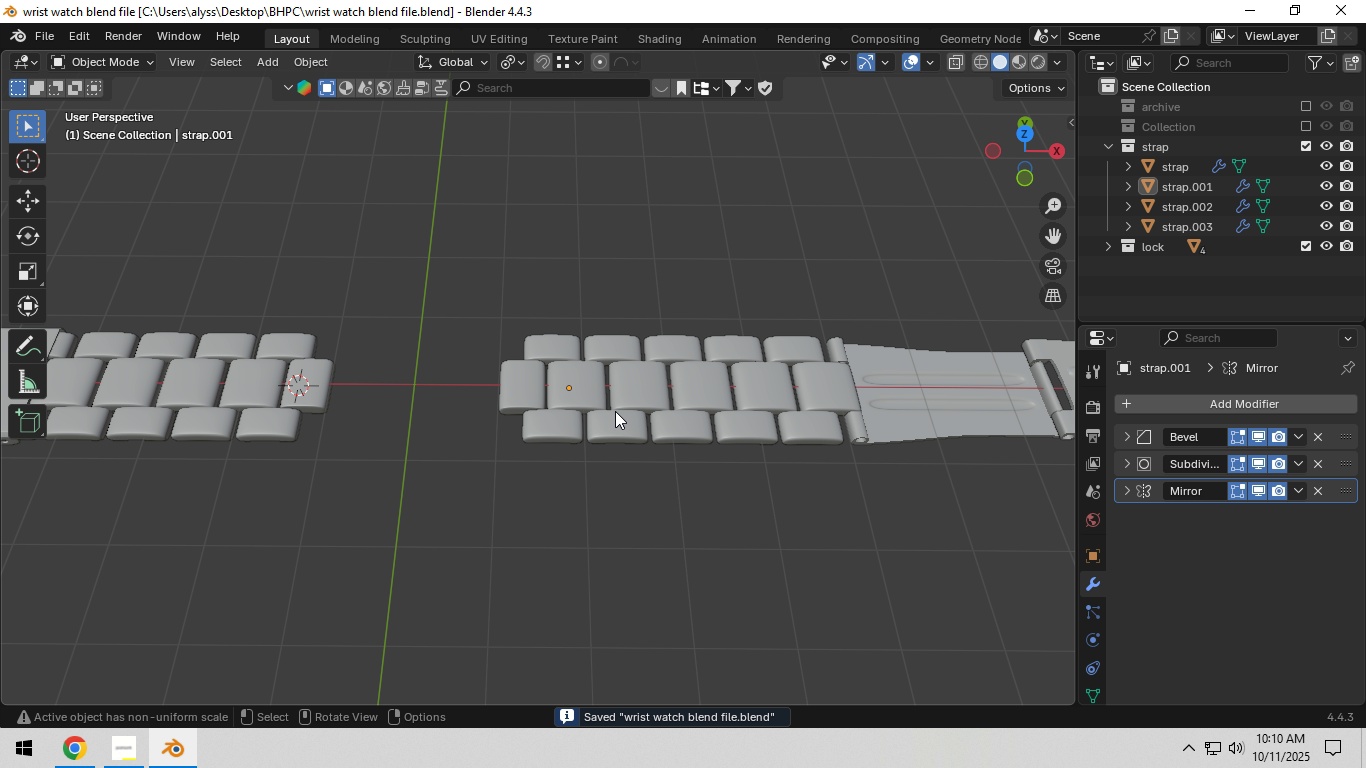 
scroll: coordinate [615, 410], scroll_direction: up, amount: 1.0
 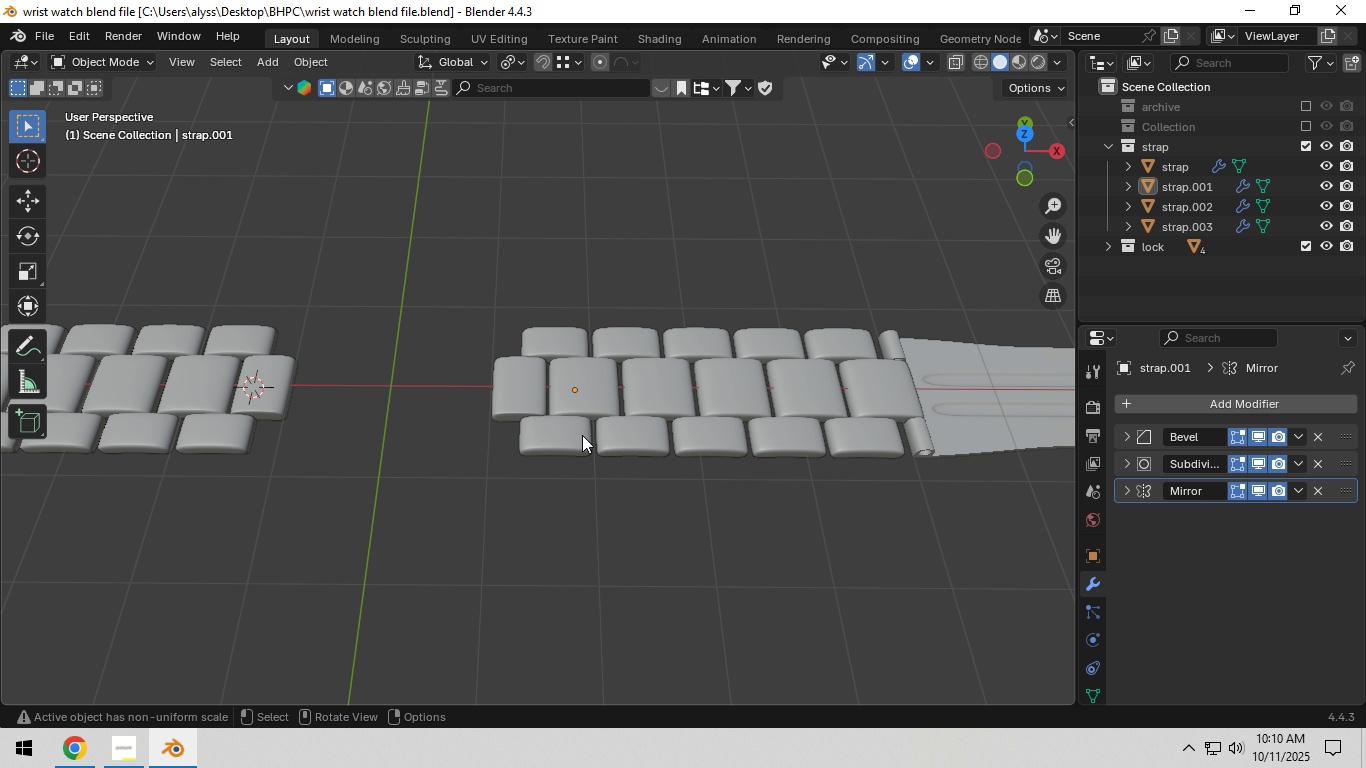 
wait(9.42)
 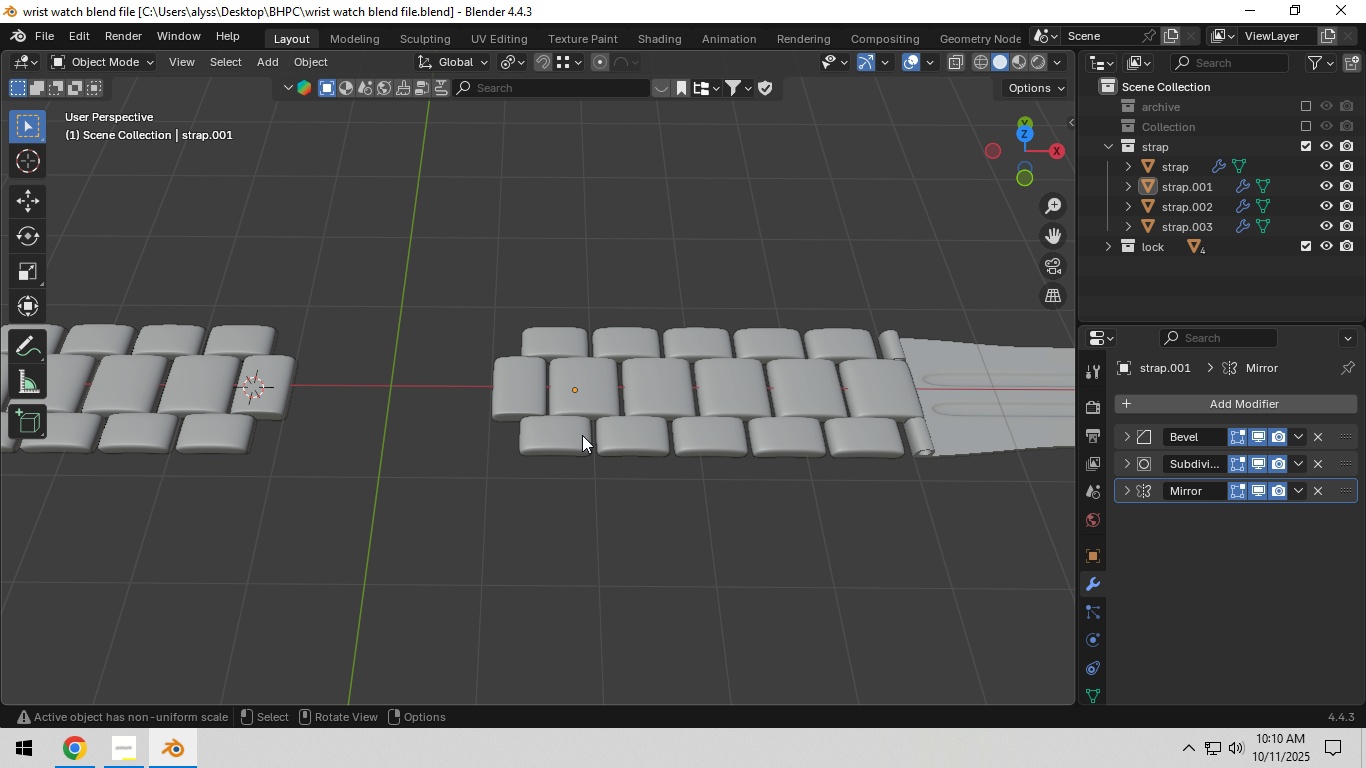 
scroll: coordinate [953, 279], scroll_direction: down, amount: 2.0
 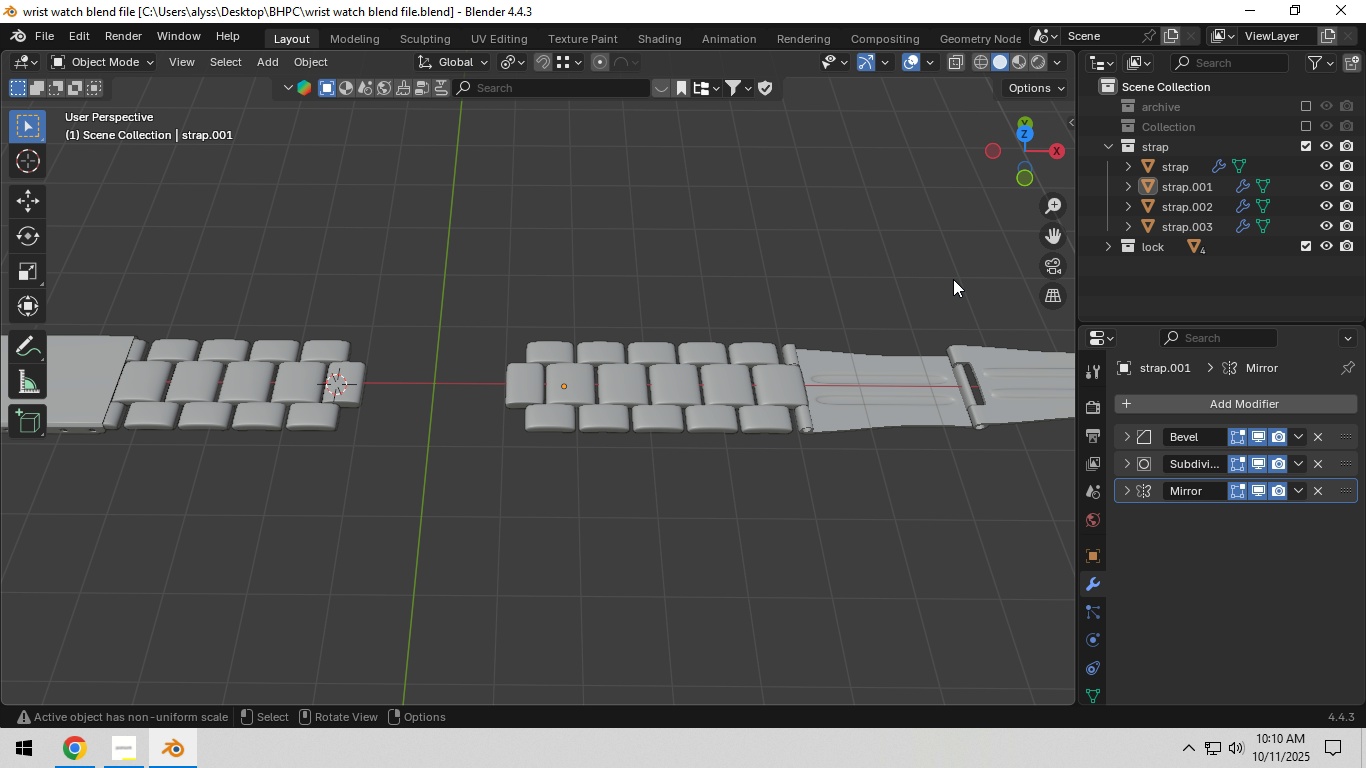 
hold_key(key=ShiftLeft, duration=0.43)
 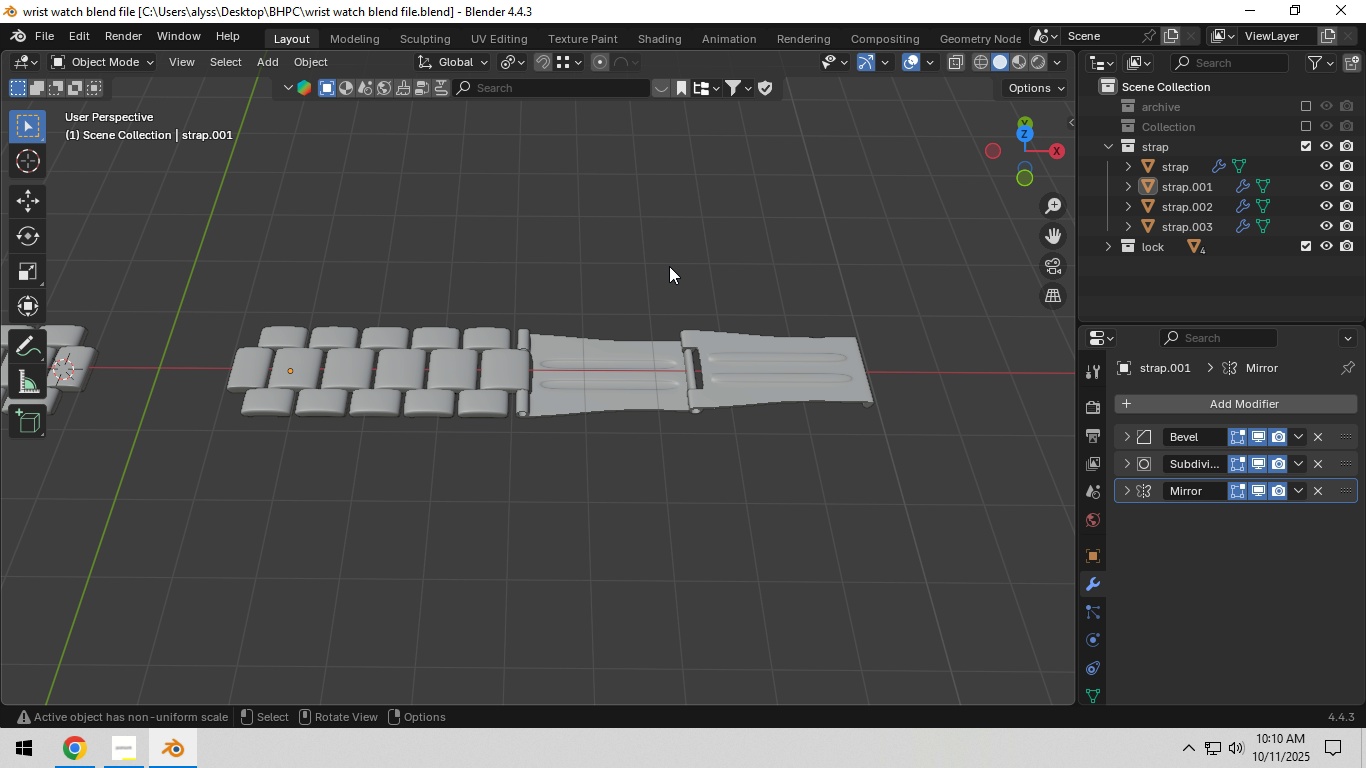 
hold_key(key=ShiftLeft, duration=0.88)
 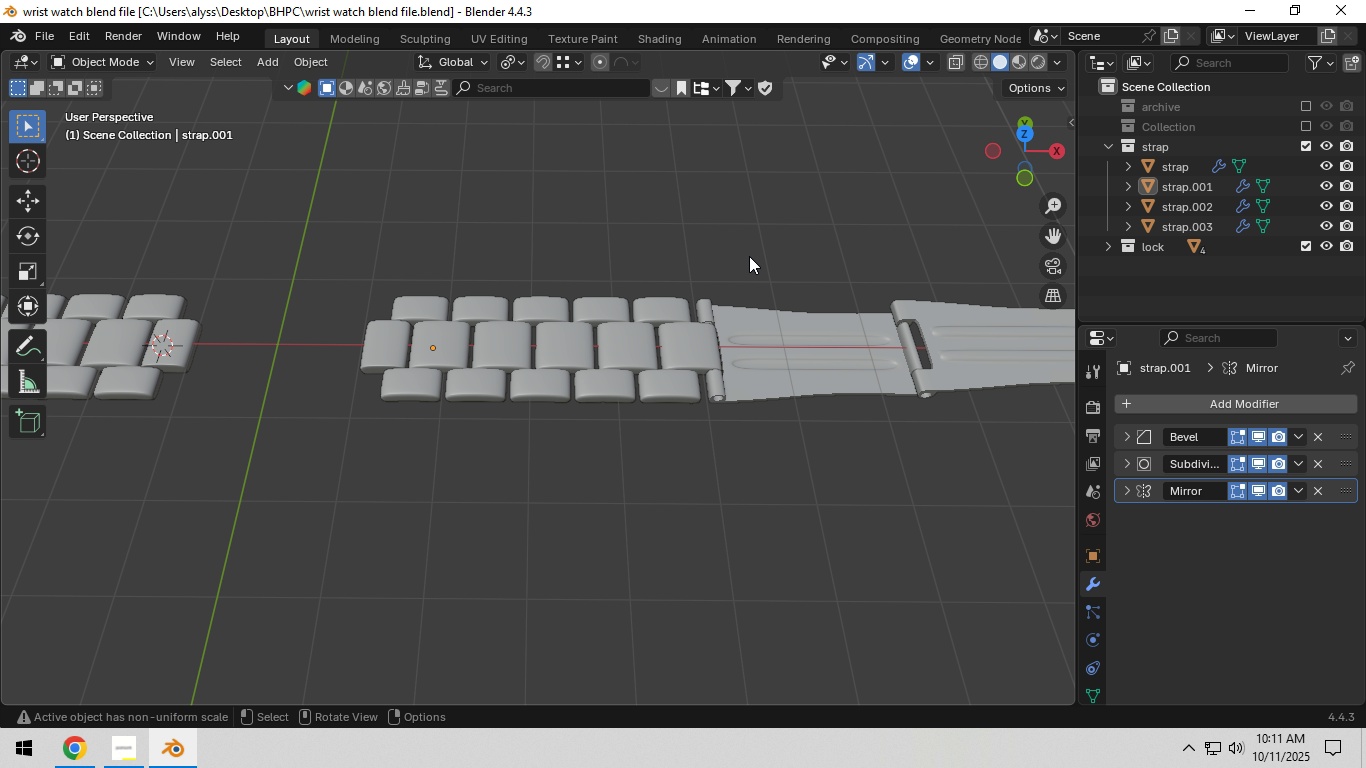 
scroll: coordinate [749, 258], scroll_direction: up, amount: 3.0
 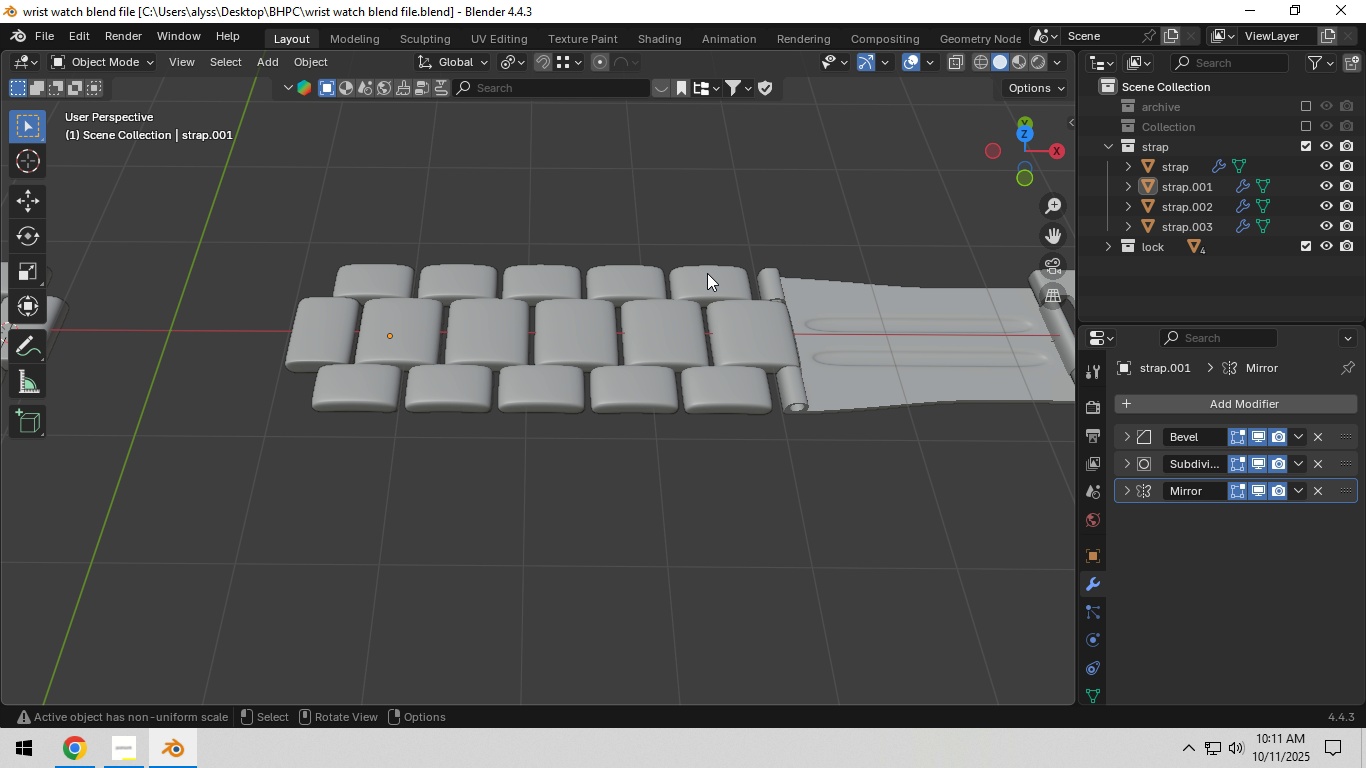 
hold_key(key=ShiftLeft, duration=0.57)
 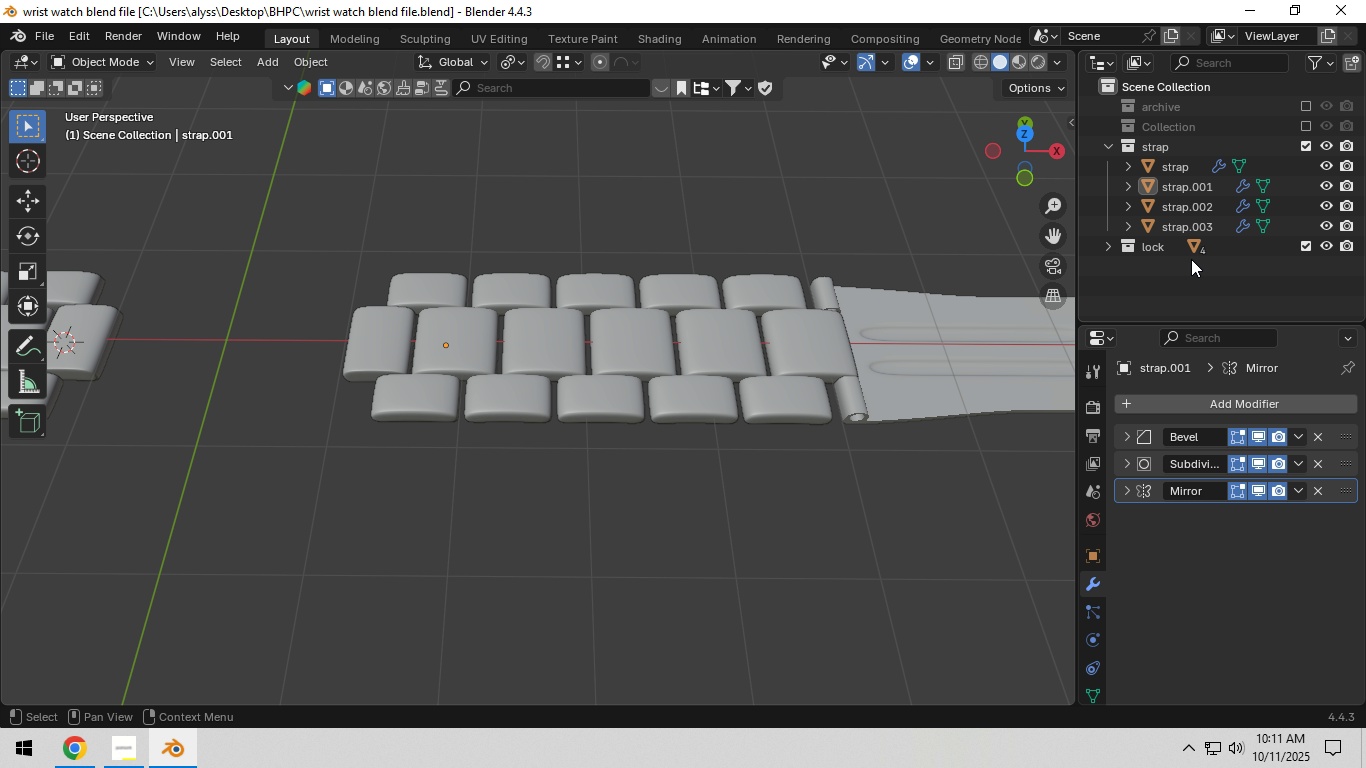 
mouse_move([1190, 246])
 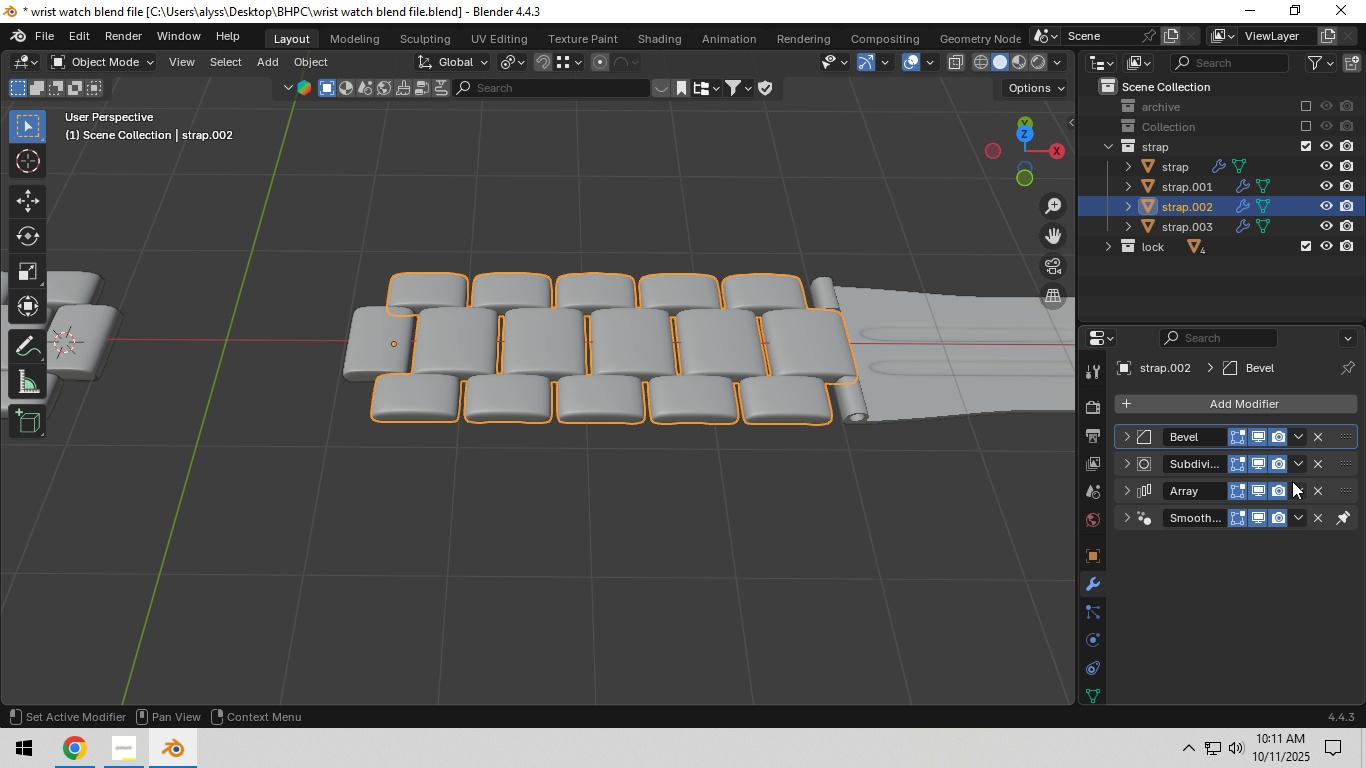 
wait(7.75)
 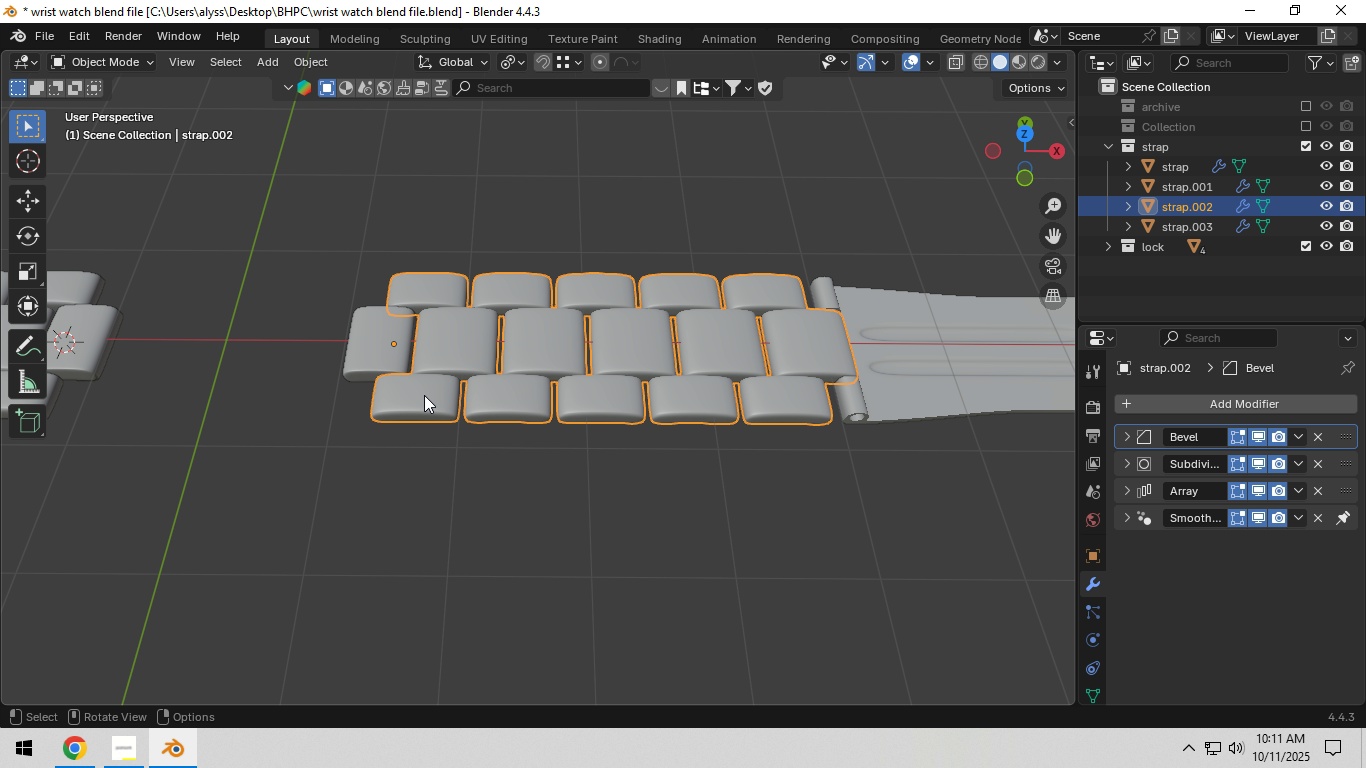 
scroll: coordinate [745, 455], scroll_direction: down, amount: 1.0
 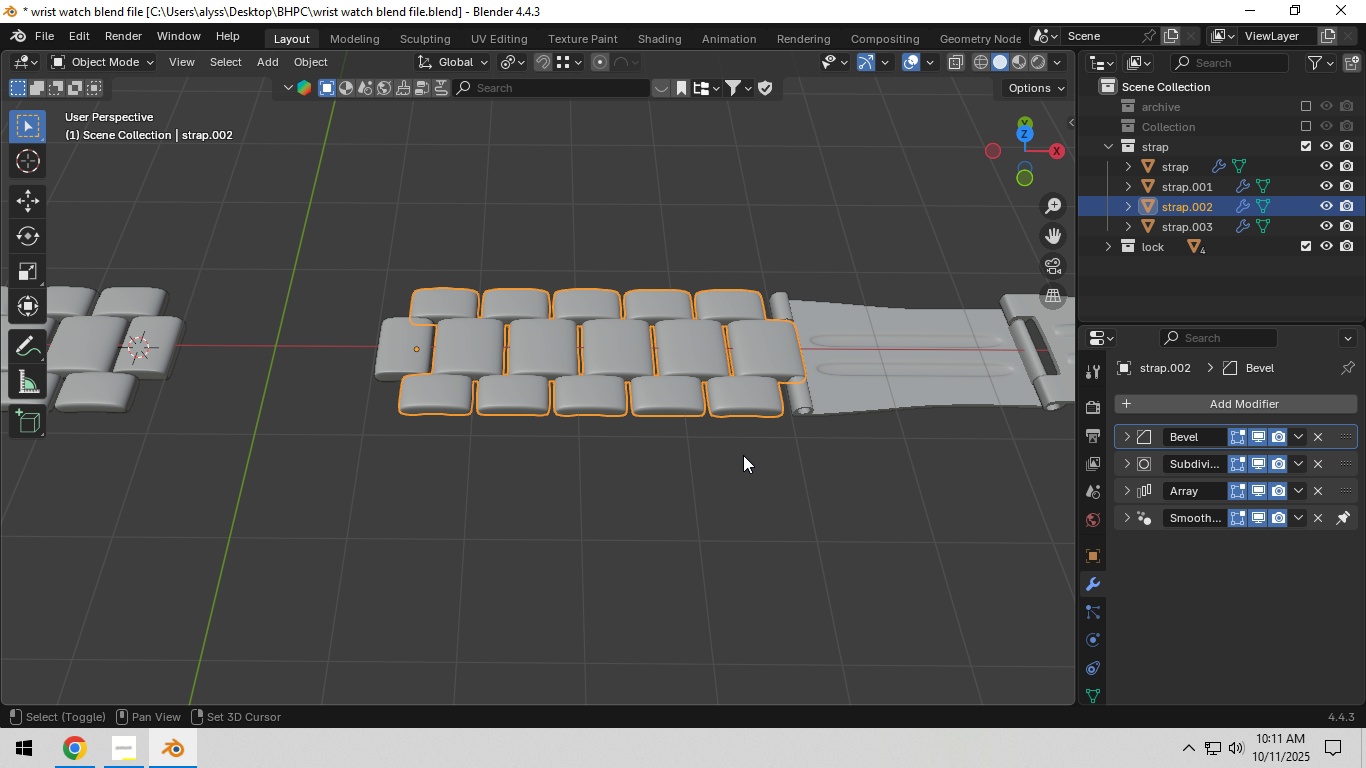 
hold_key(key=ShiftLeft, duration=1.25)
 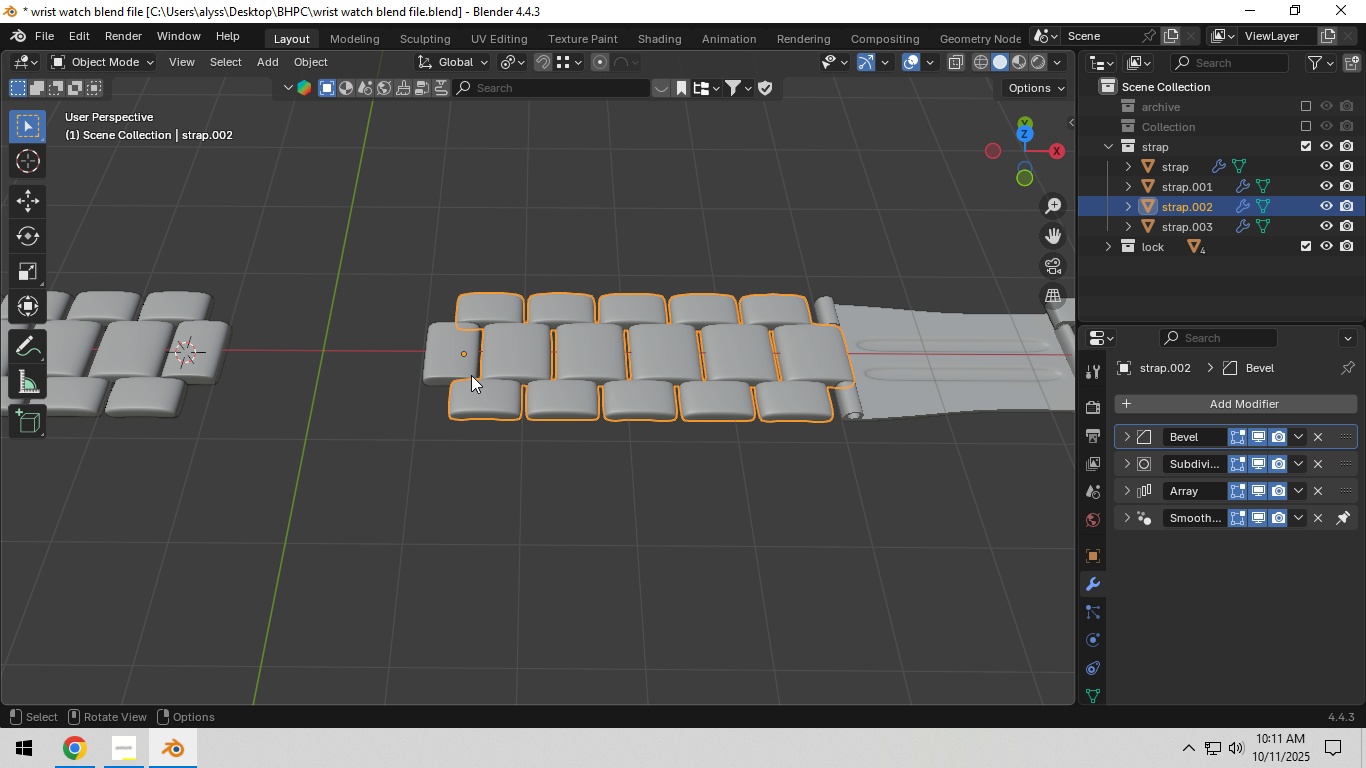 
hold_key(key=ShiftLeft, duration=1.42)
left_click([467, 372])
 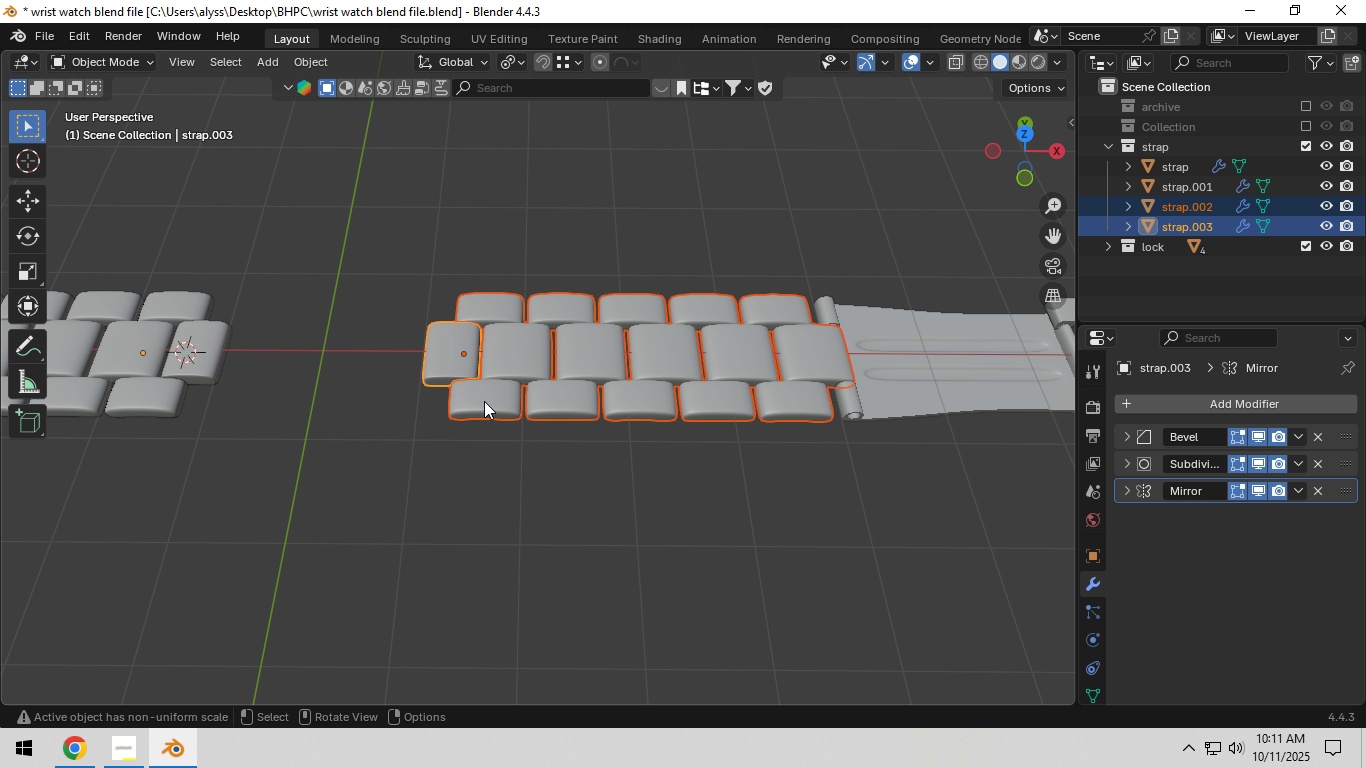 
scroll: coordinate [490, 408], scroll_direction: down, amount: 4.0
 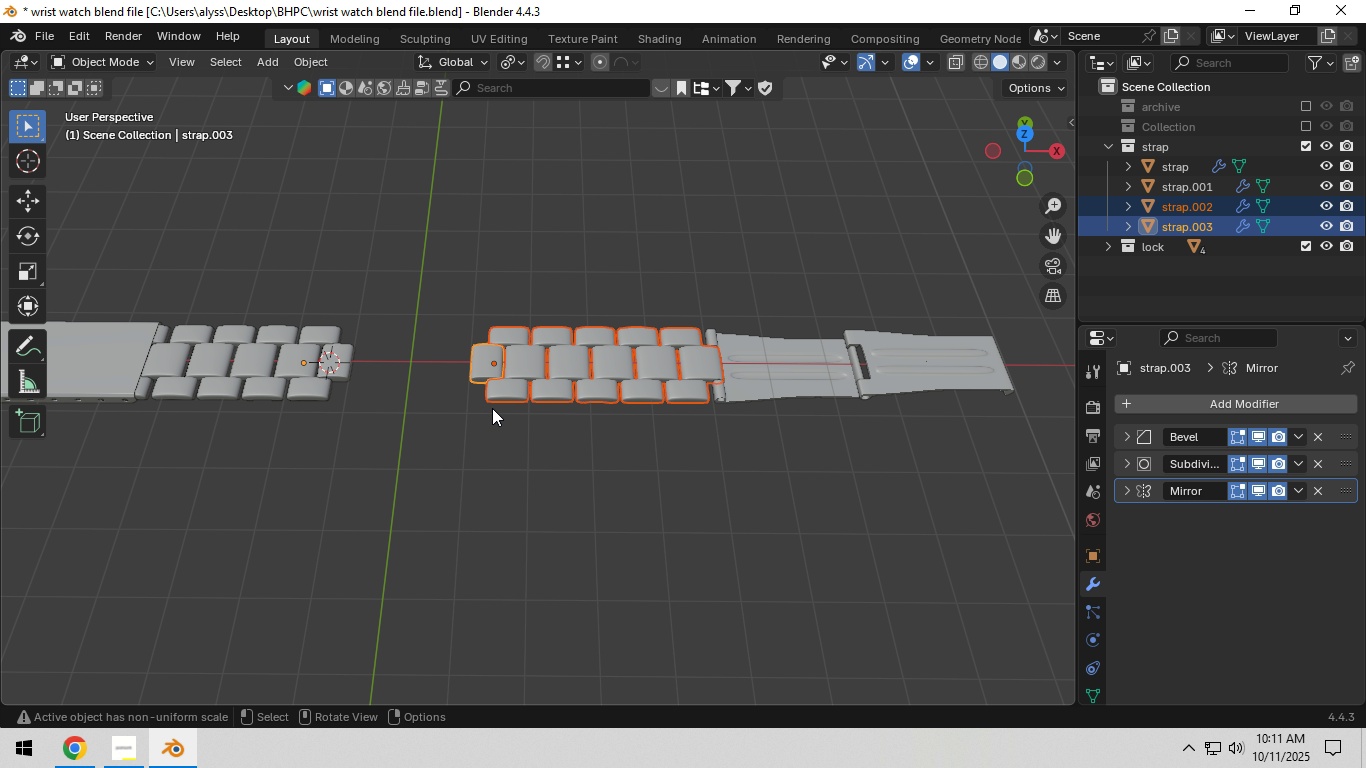 
scroll: coordinate [492, 408], scroll_direction: up, amount: 3.0
 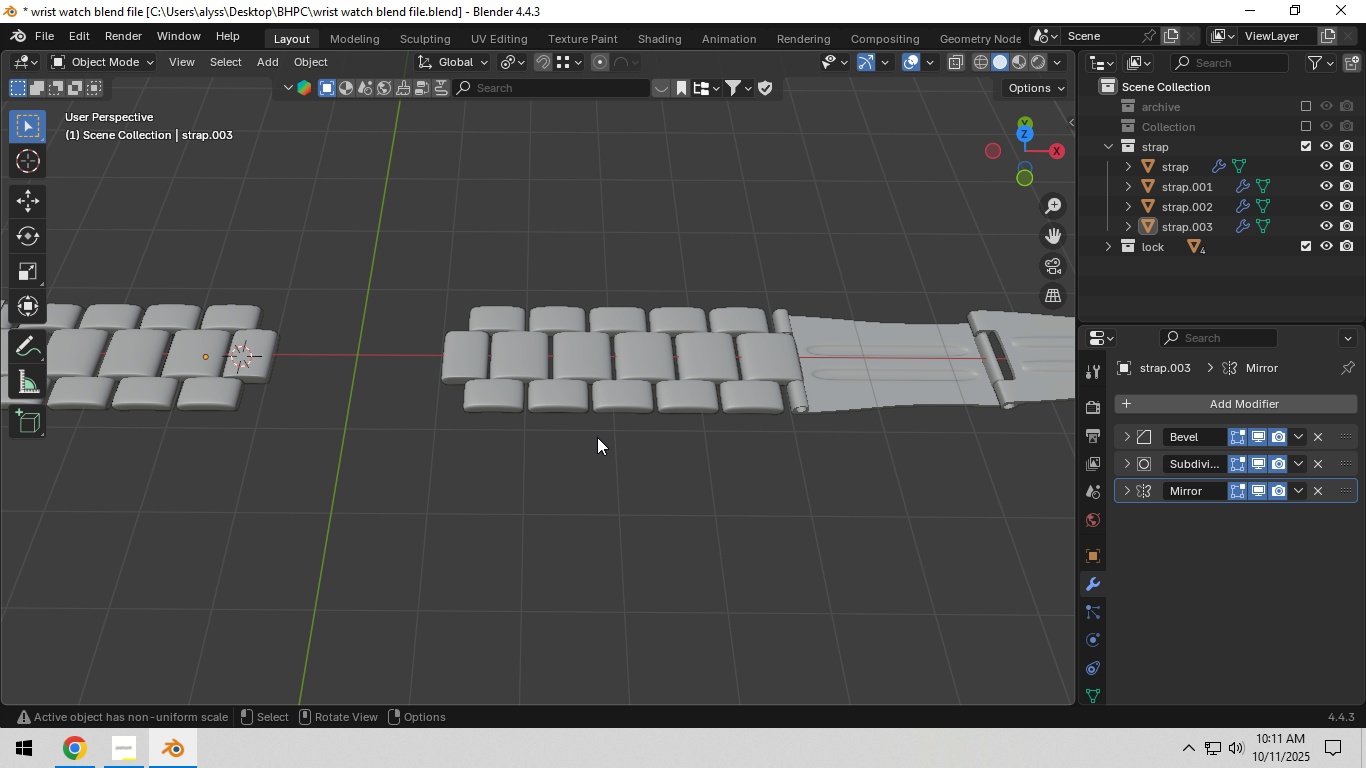 
left_click([615, 399])
 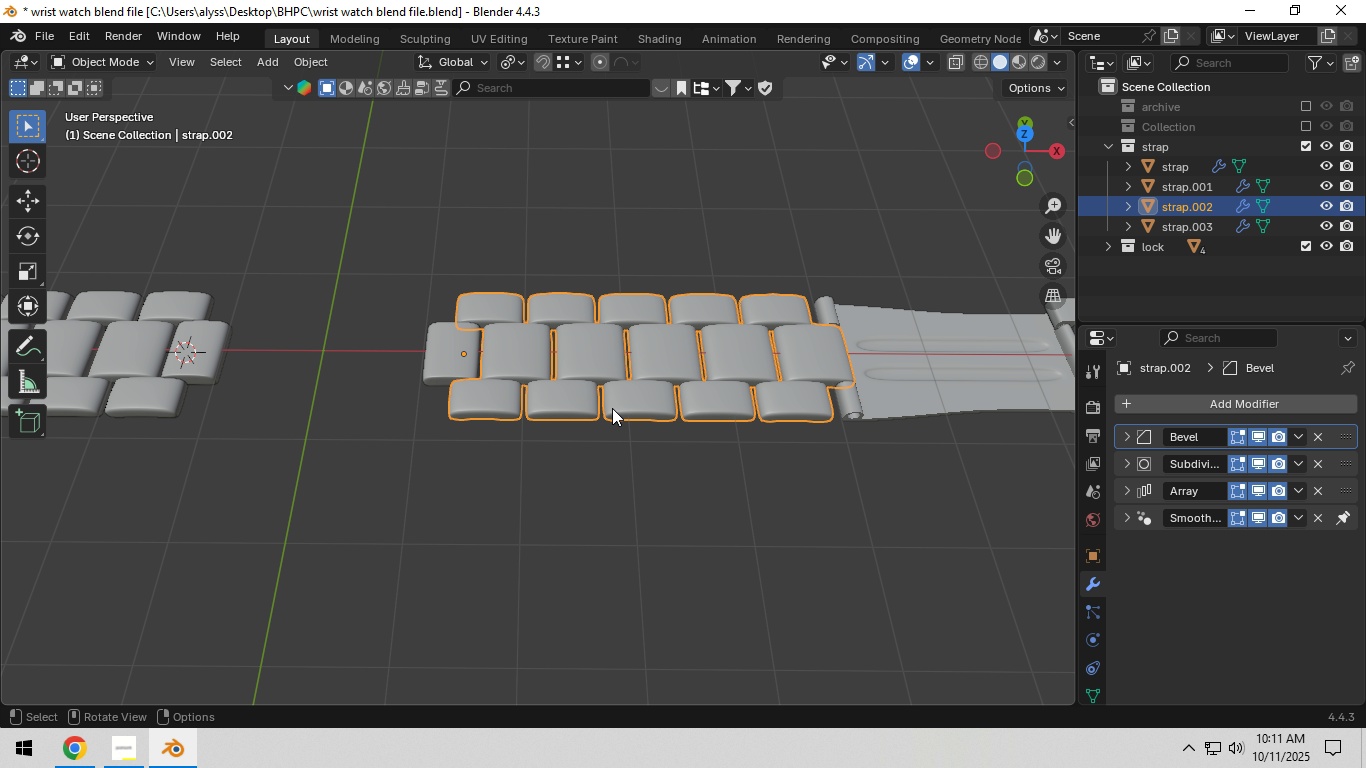 
scroll: coordinate [612, 408], scroll_direction: up, amount: 4.0
 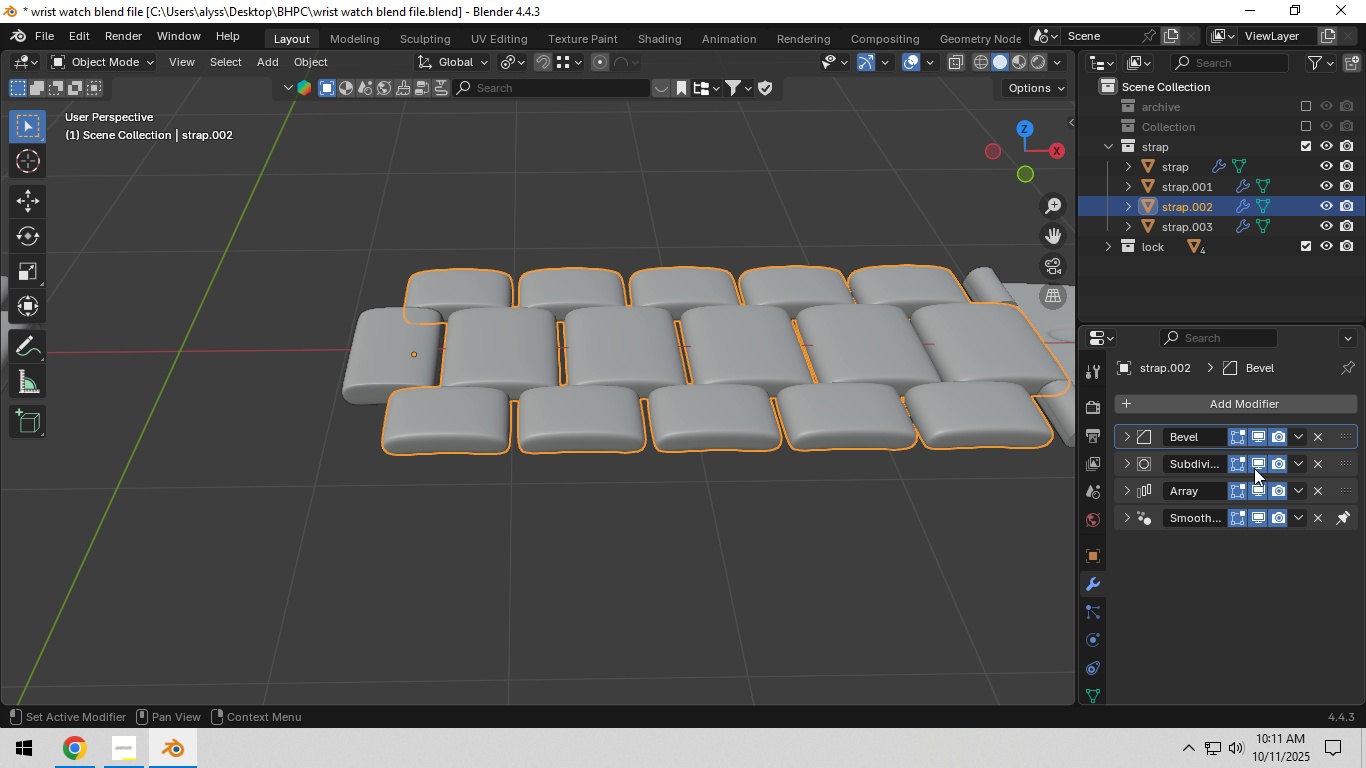 
left_click([1297, 489])
 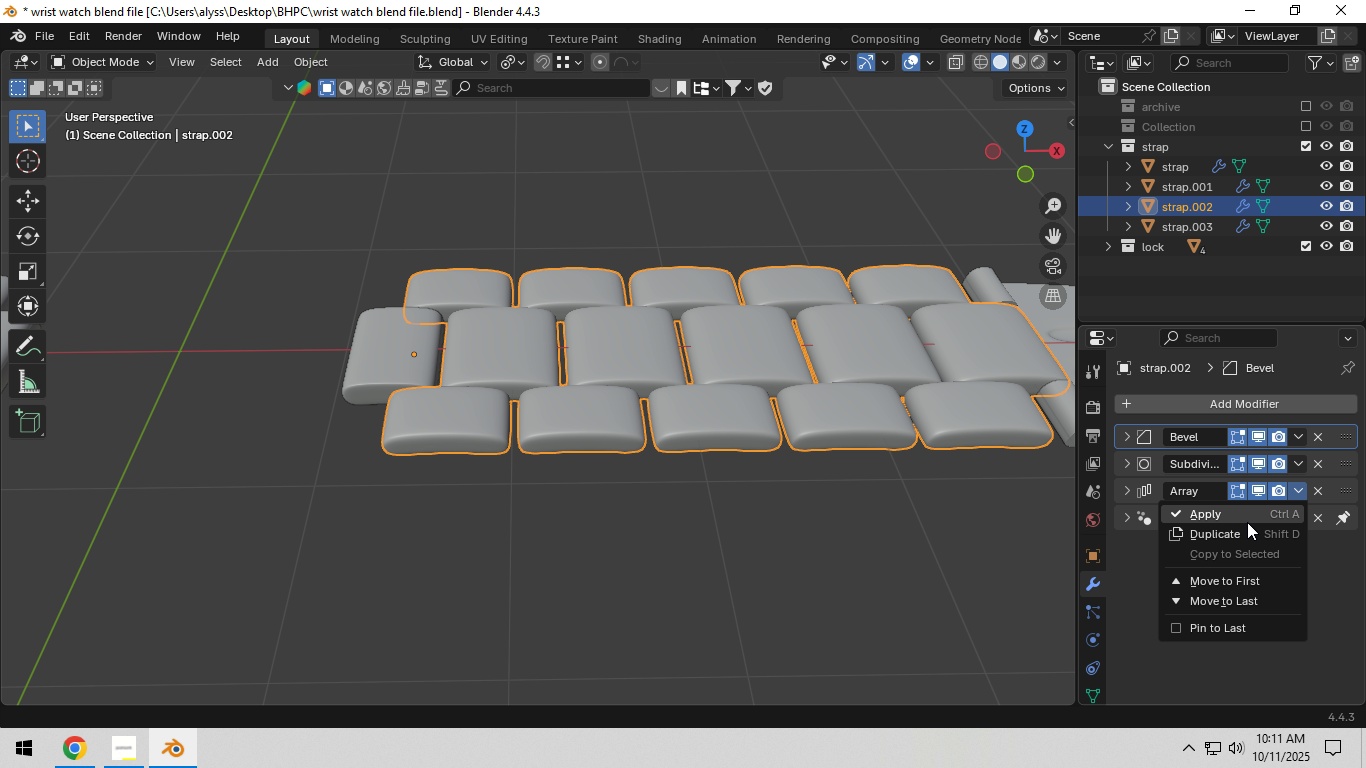 
wait(11.31)
 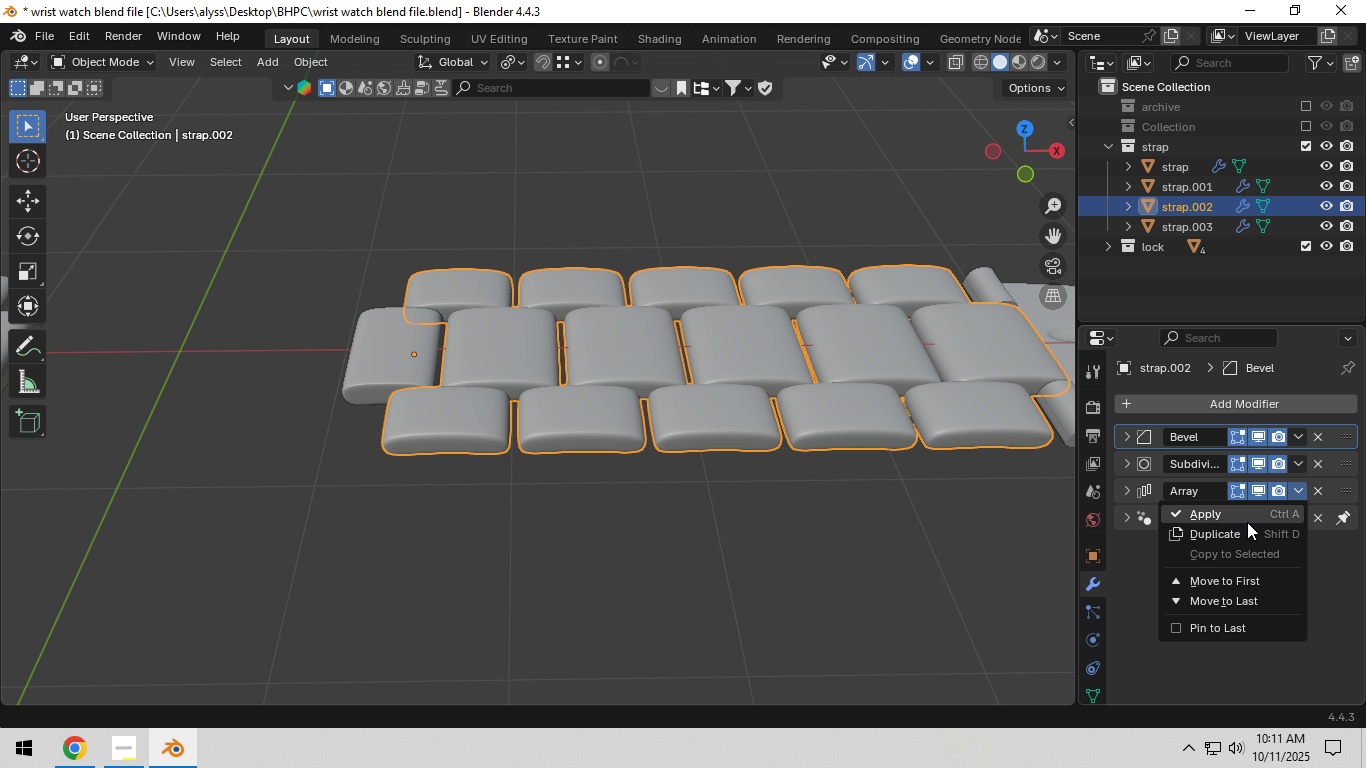 
left_click([775, 544])
 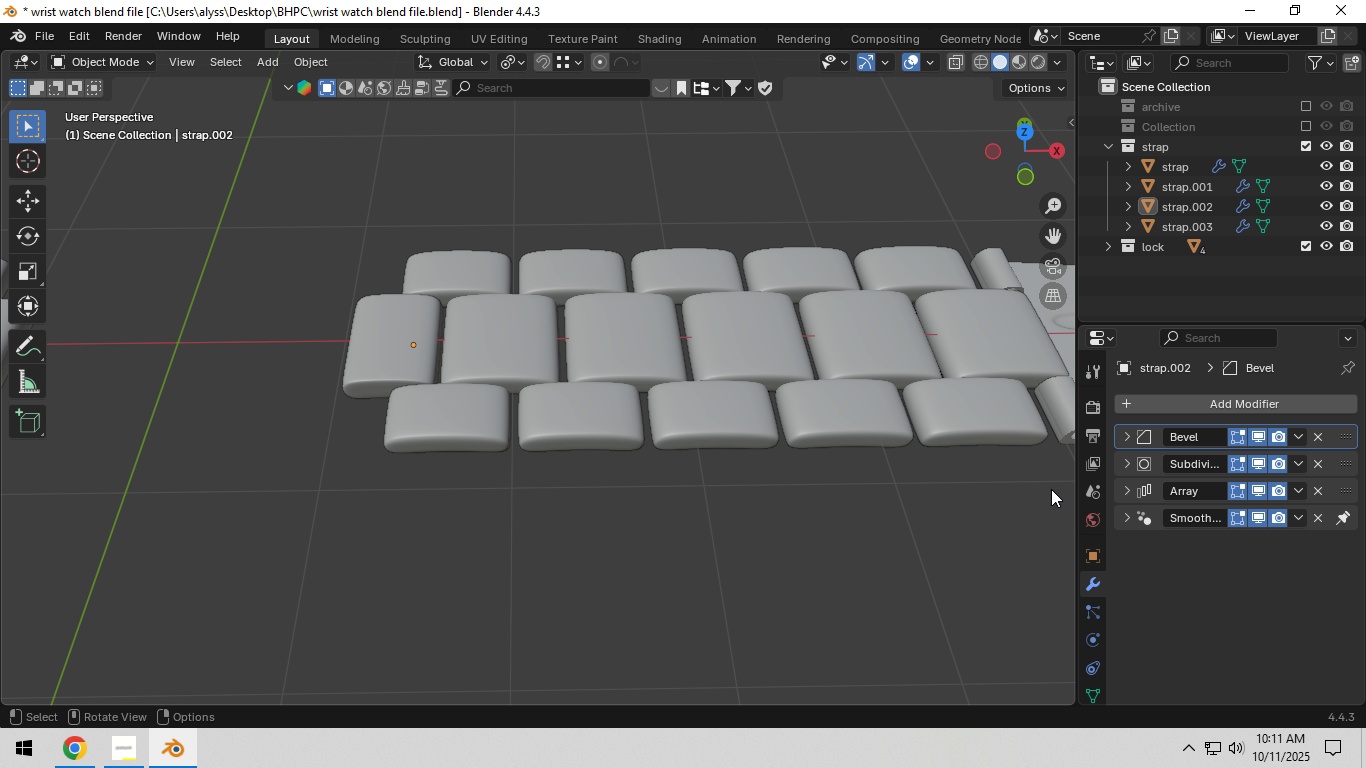 
mouse_move([1280, 489])
 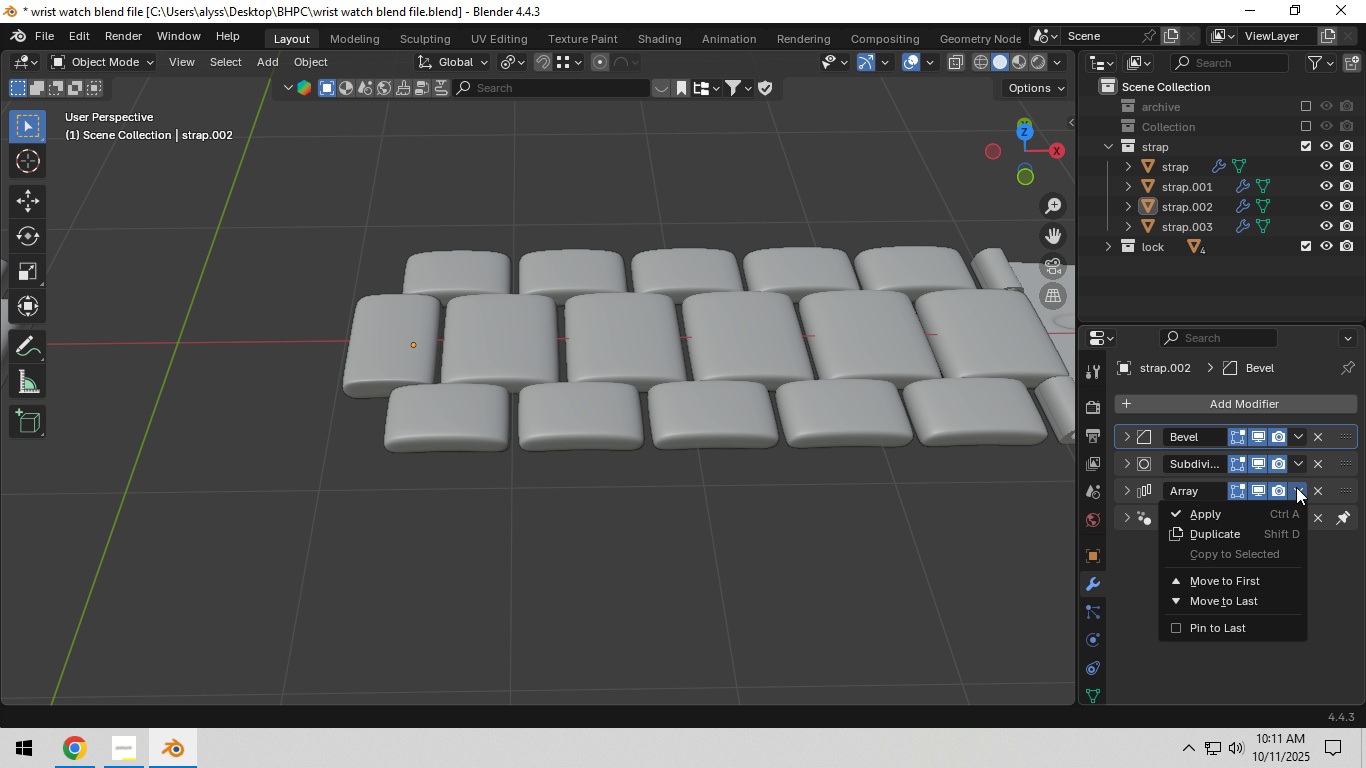 
left_click([1296, 487])
 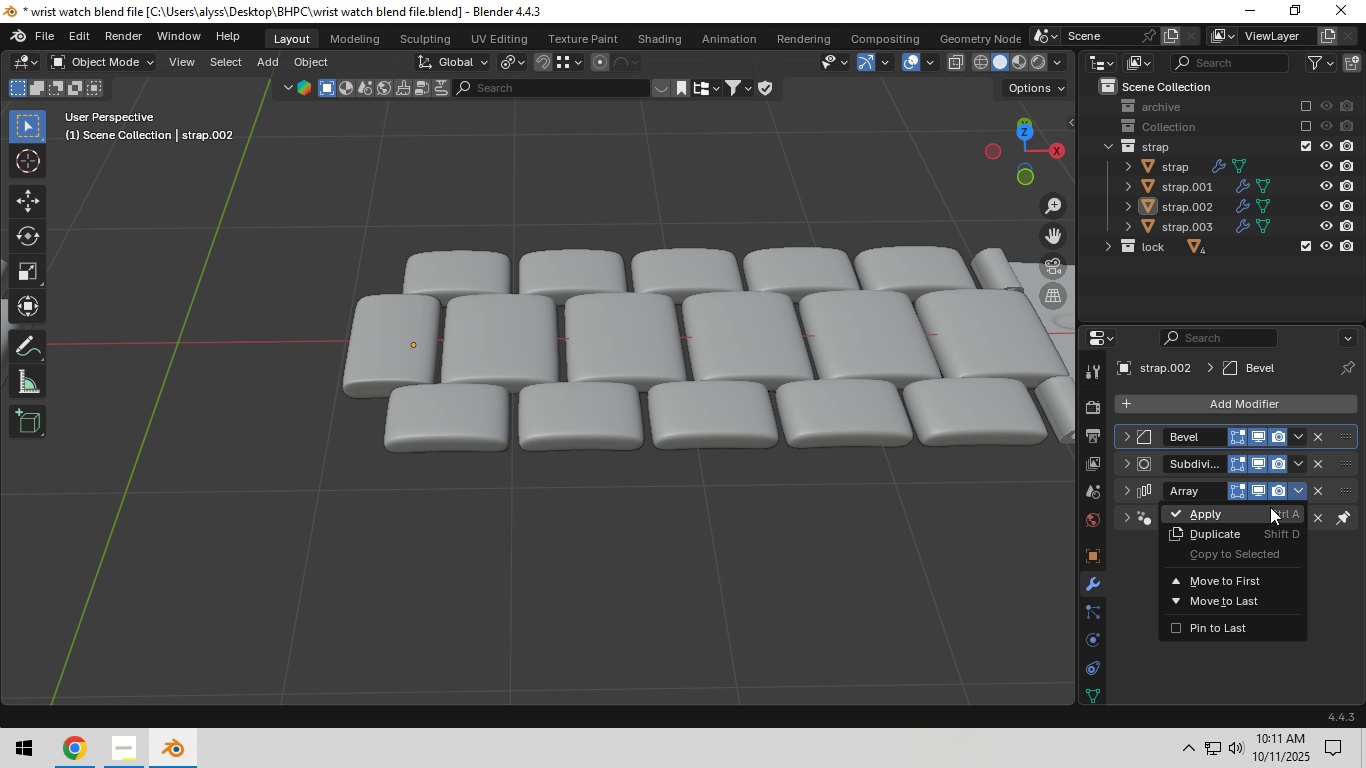 
left_click([1270, 507])
 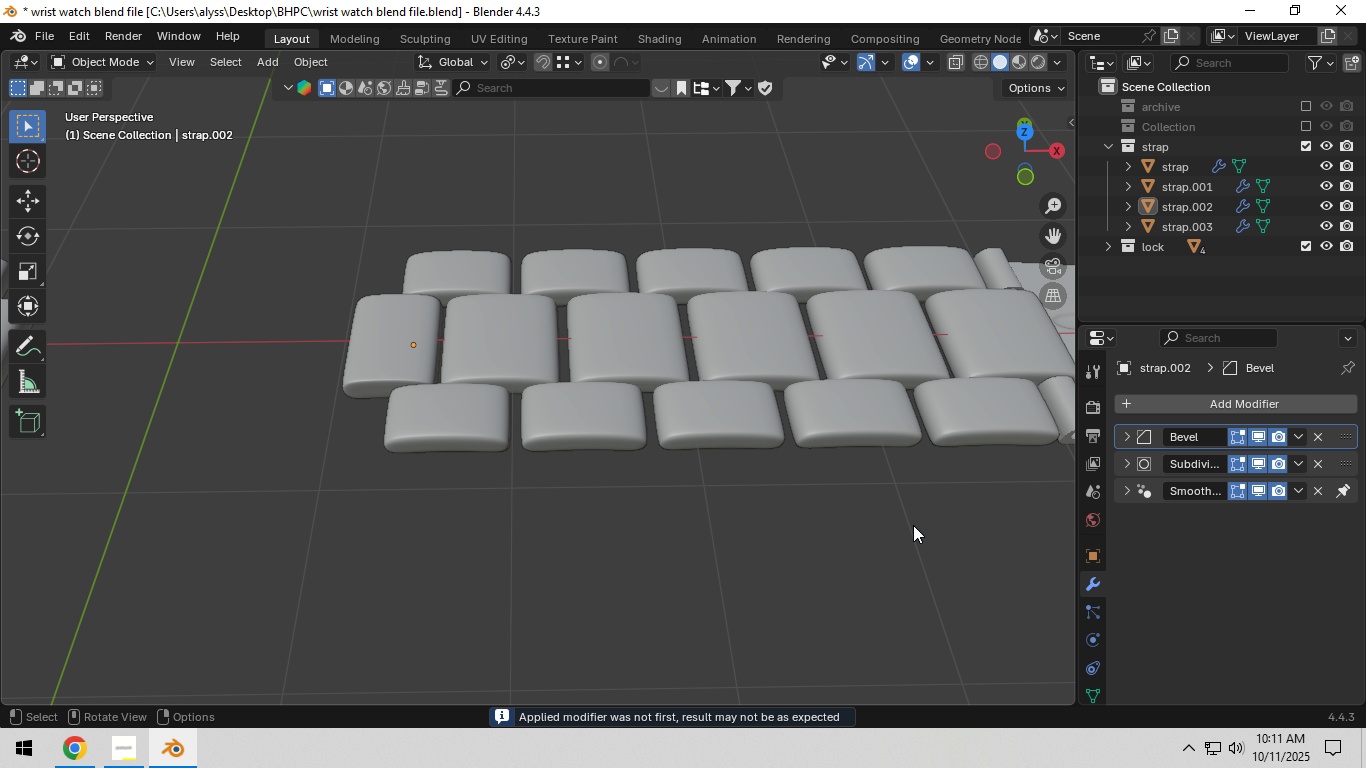 
scroll: coordinate [914, 523], scroll_direction: down, amount: 4.0
 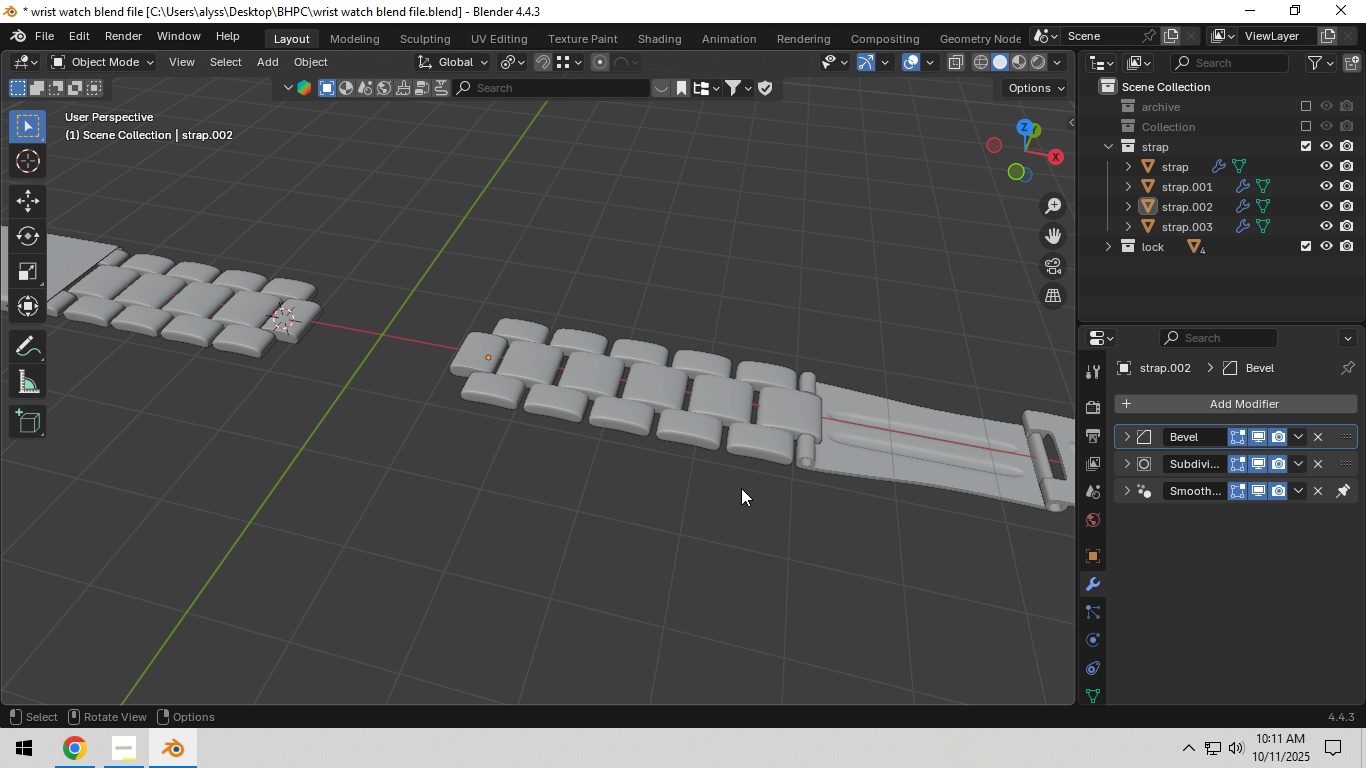 
wait(5.56)
 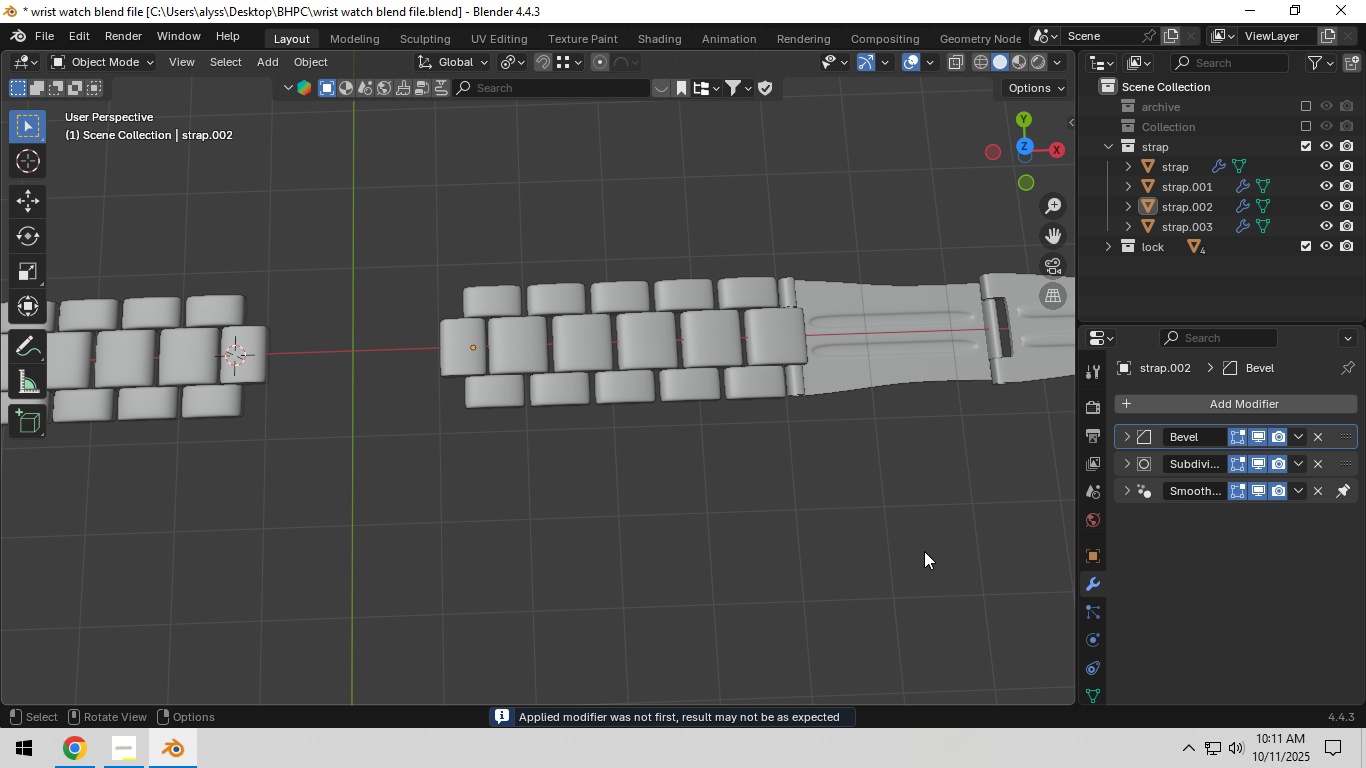 
scroll: coordinate [714, 494], scroll_direction: up, amount: 4.0
 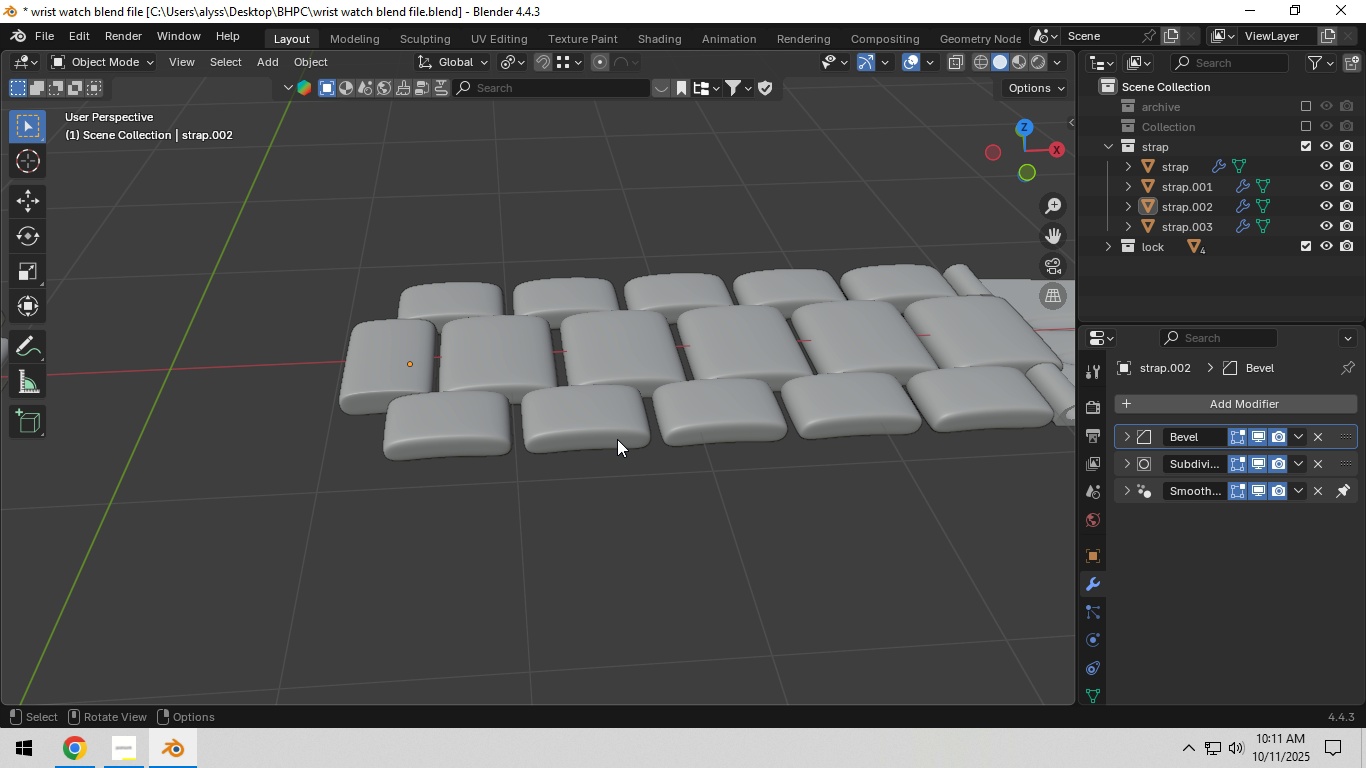 
key(Tab)
 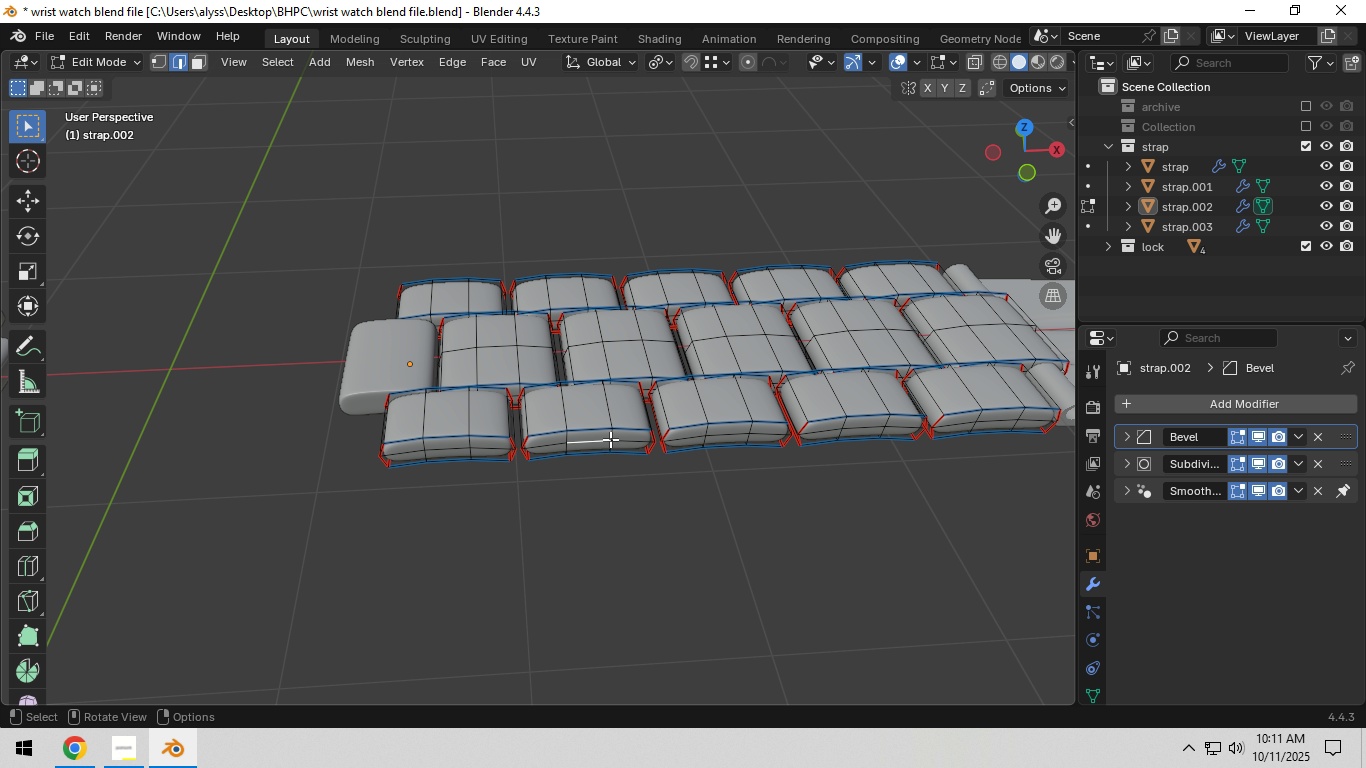 
left_click([610, 439])
 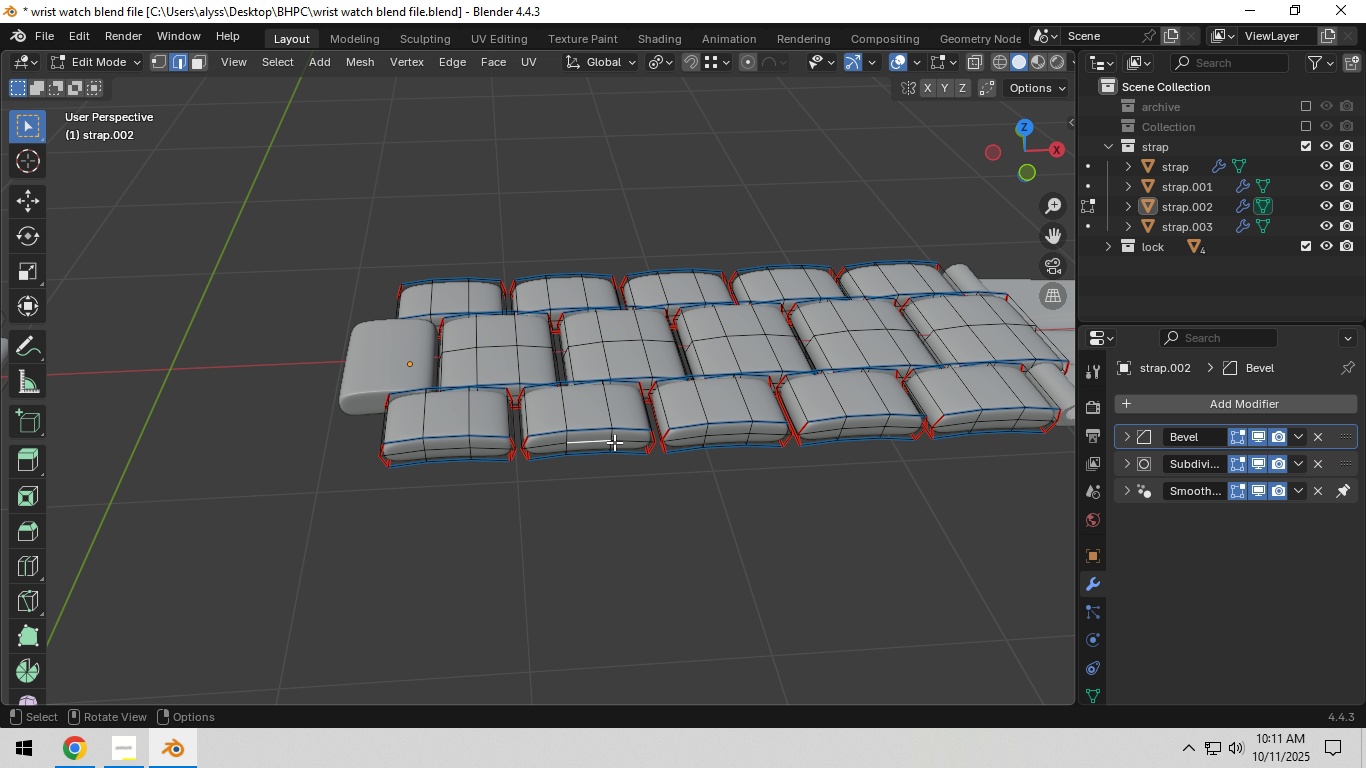 
type(llllp)
 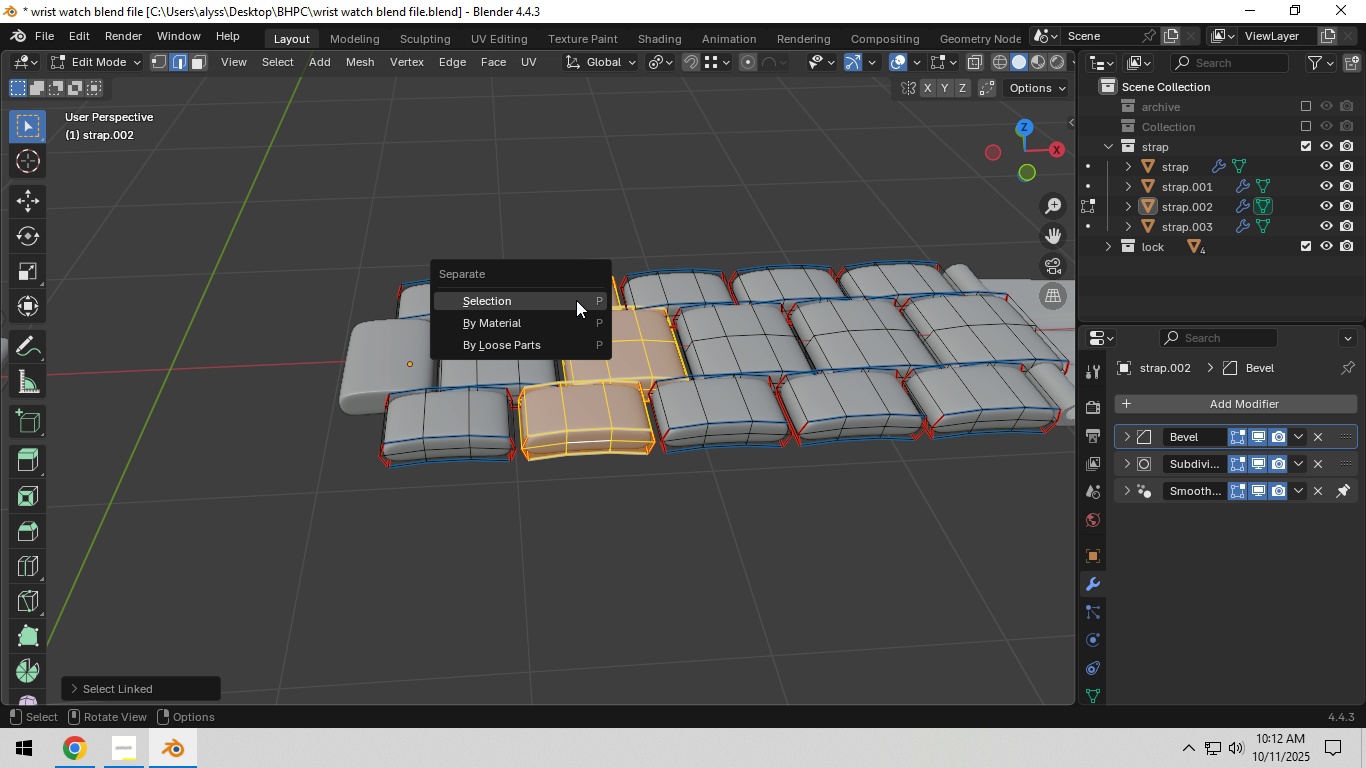 
left_click([576, 300])
 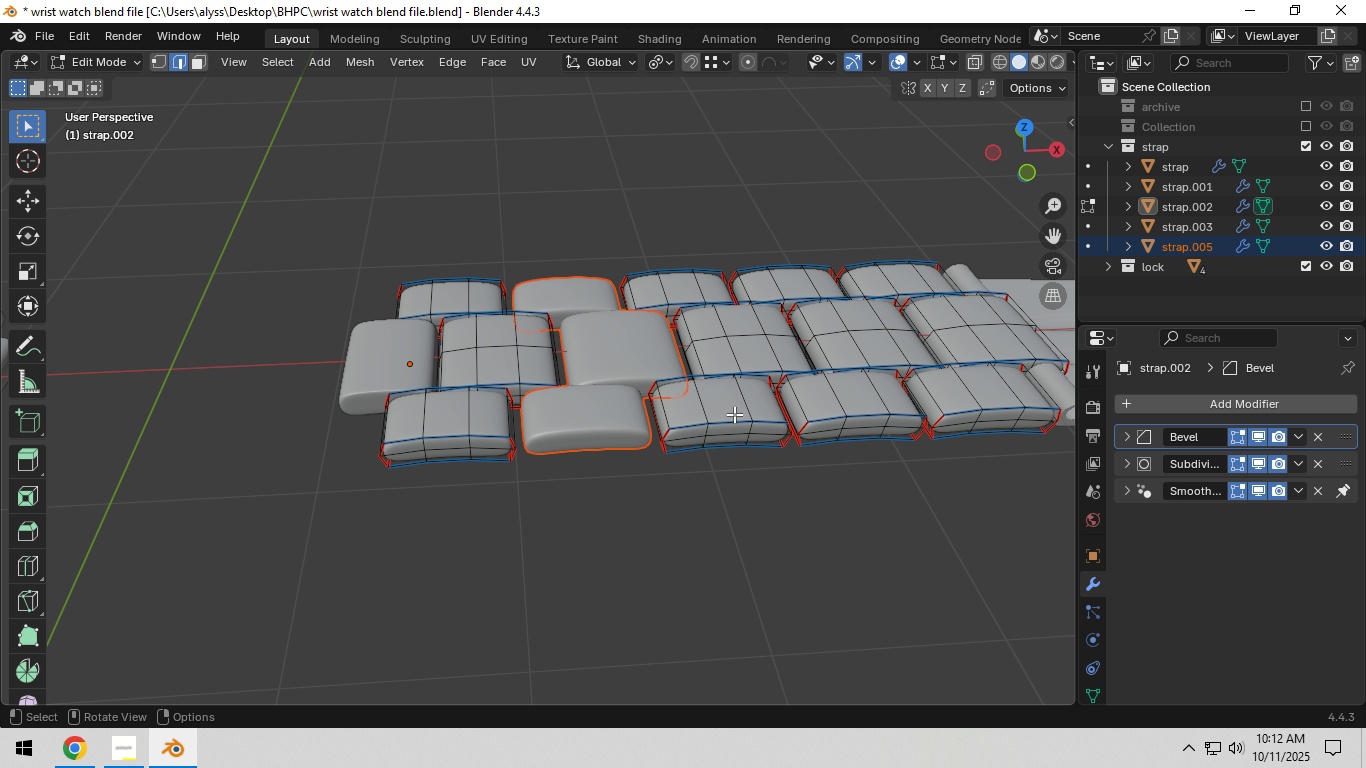 
left_click([734, 414])
 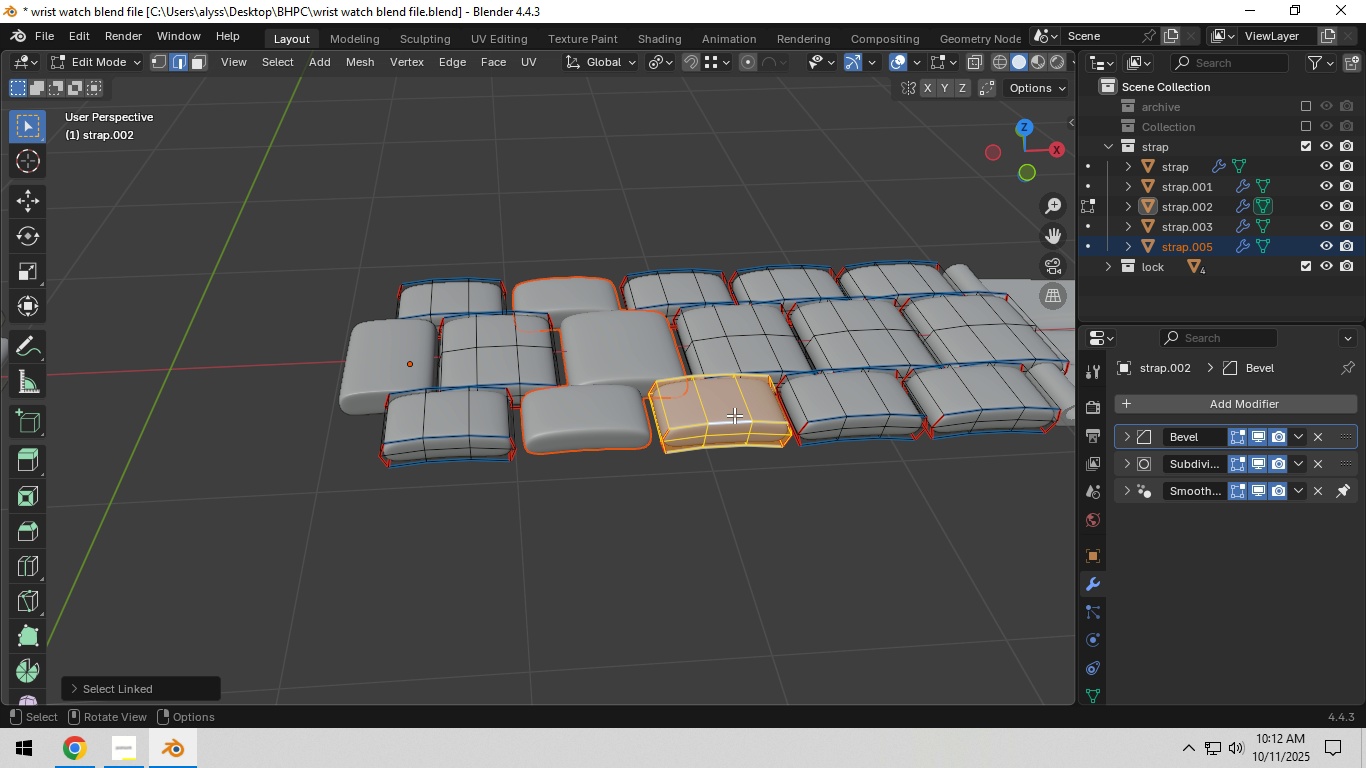 
type(lllp)
 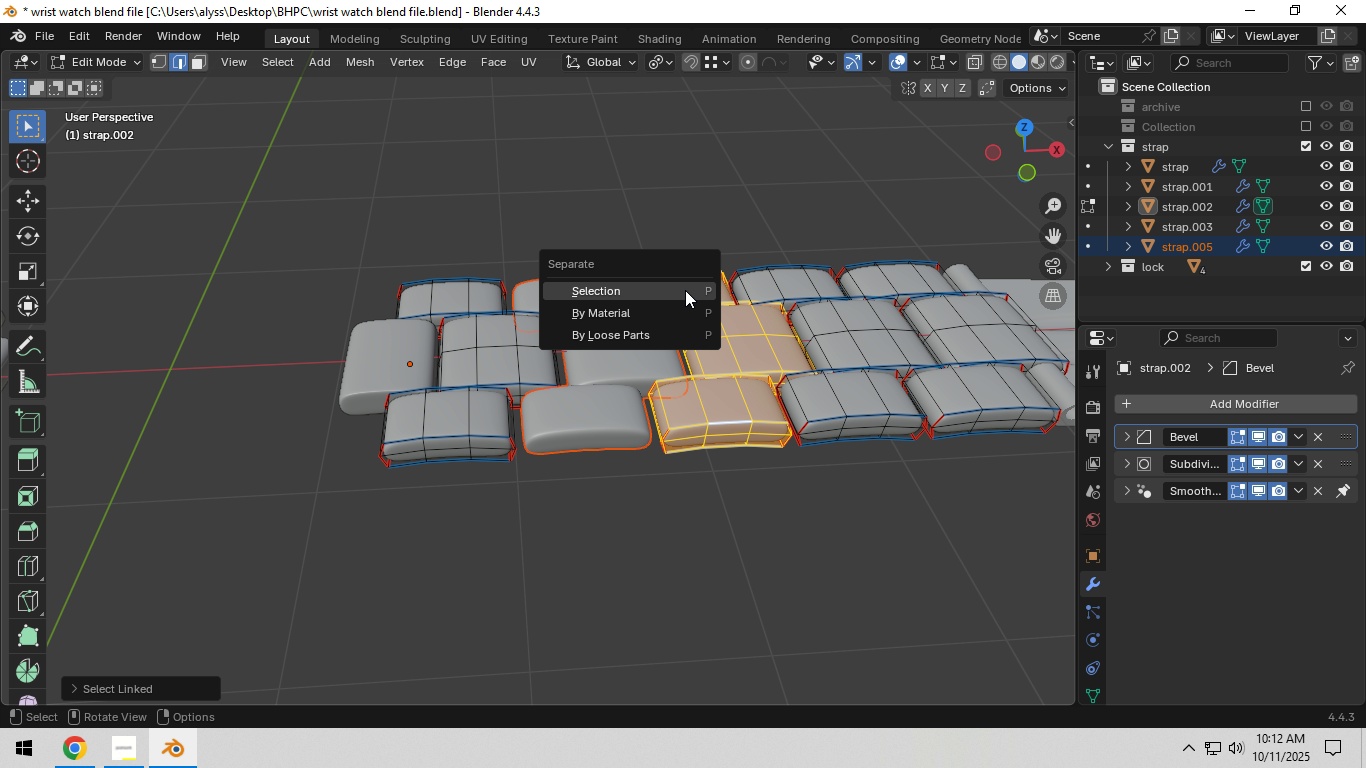 
left_click([685, 290])
 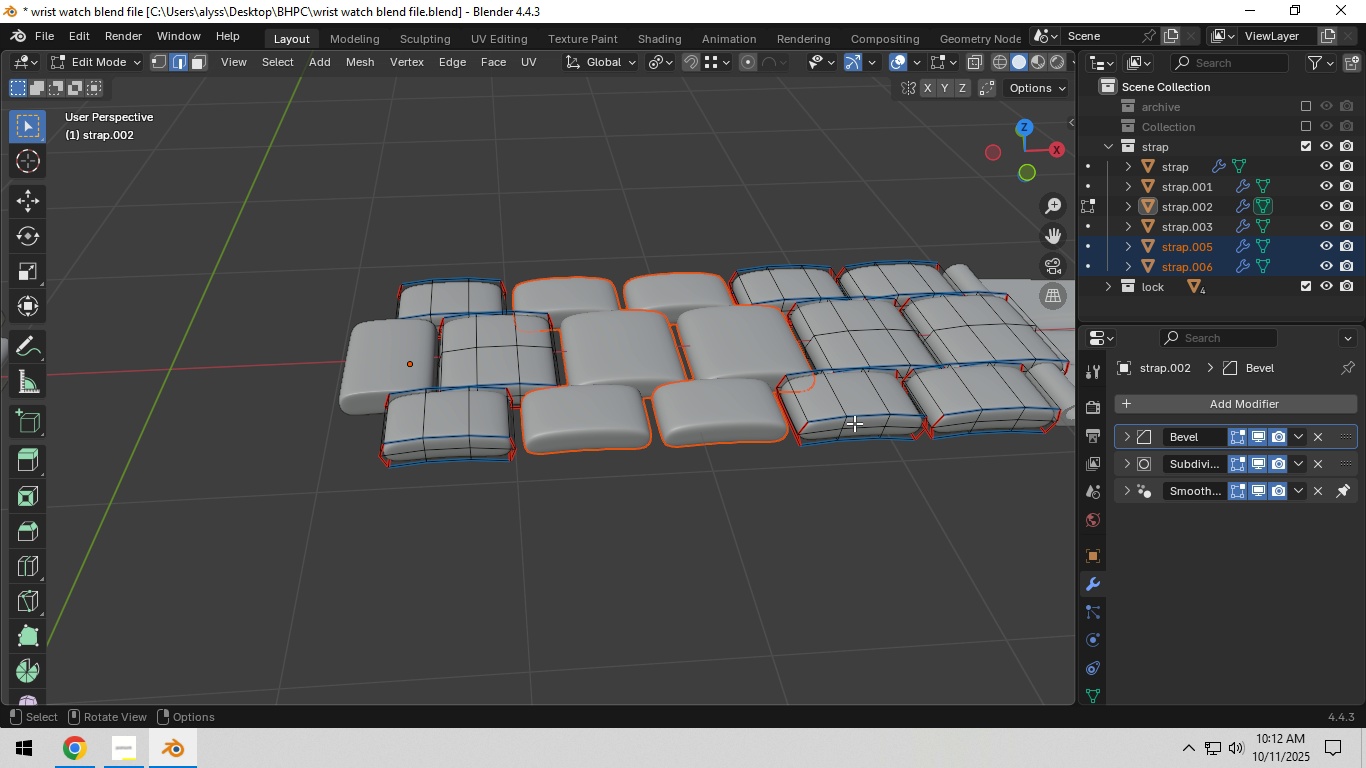 
left_click([854, 422])
 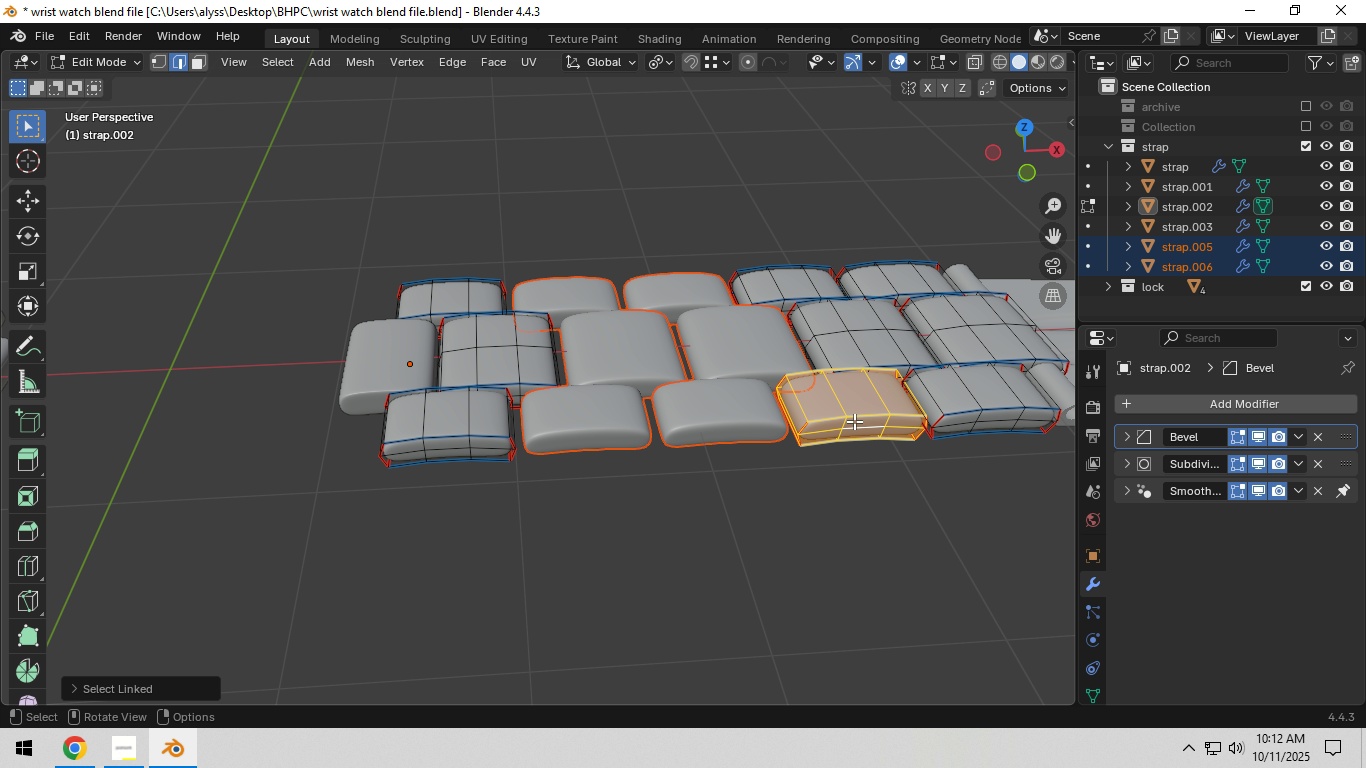 
type(lllp)
 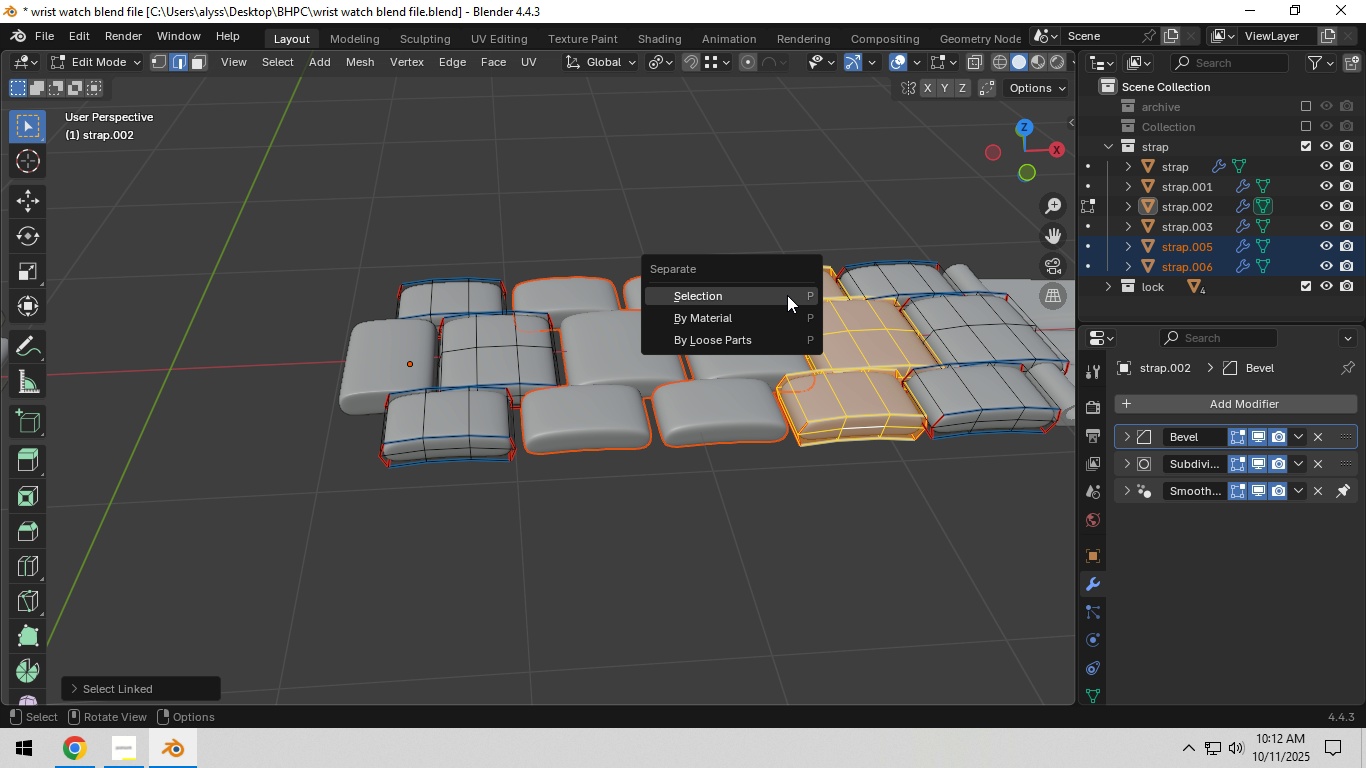 
left_click([787, 295])
 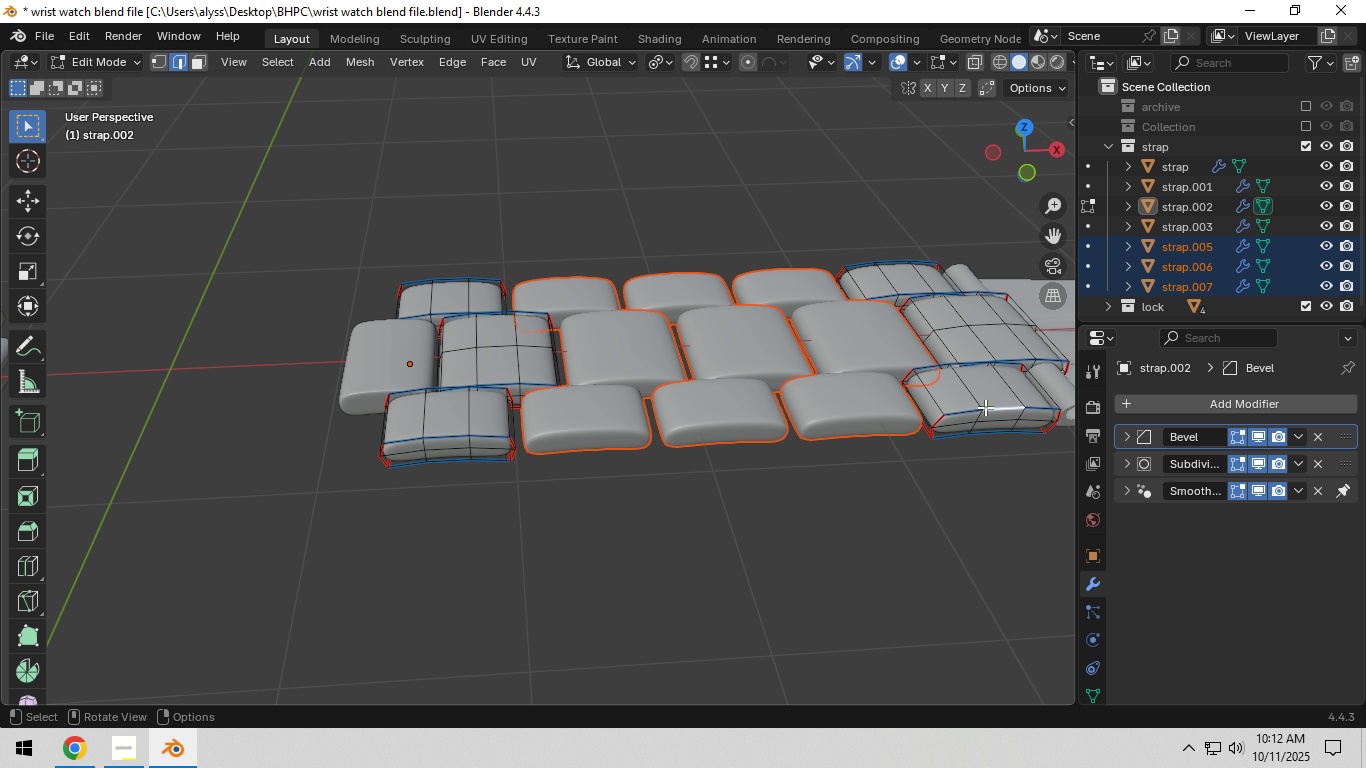 
left_click([985, 406])
 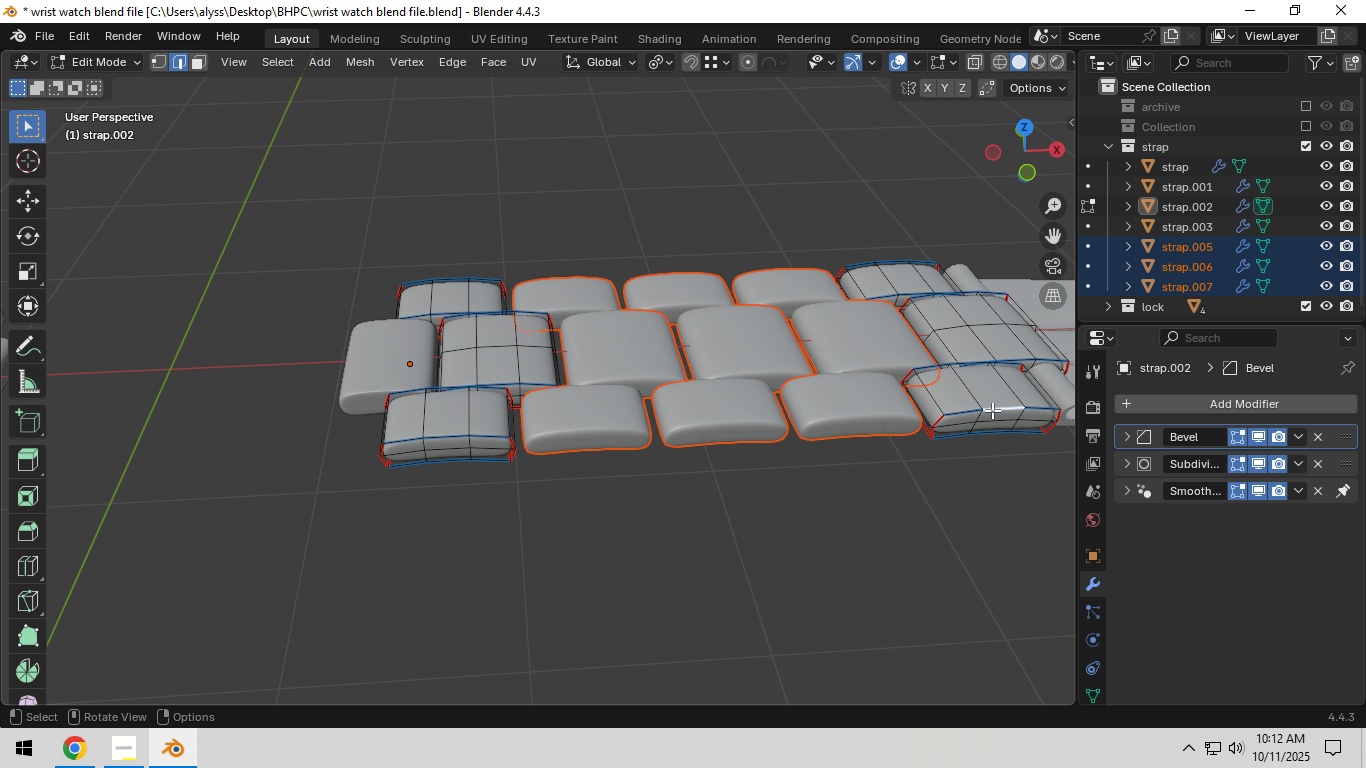 
type(lllp)
 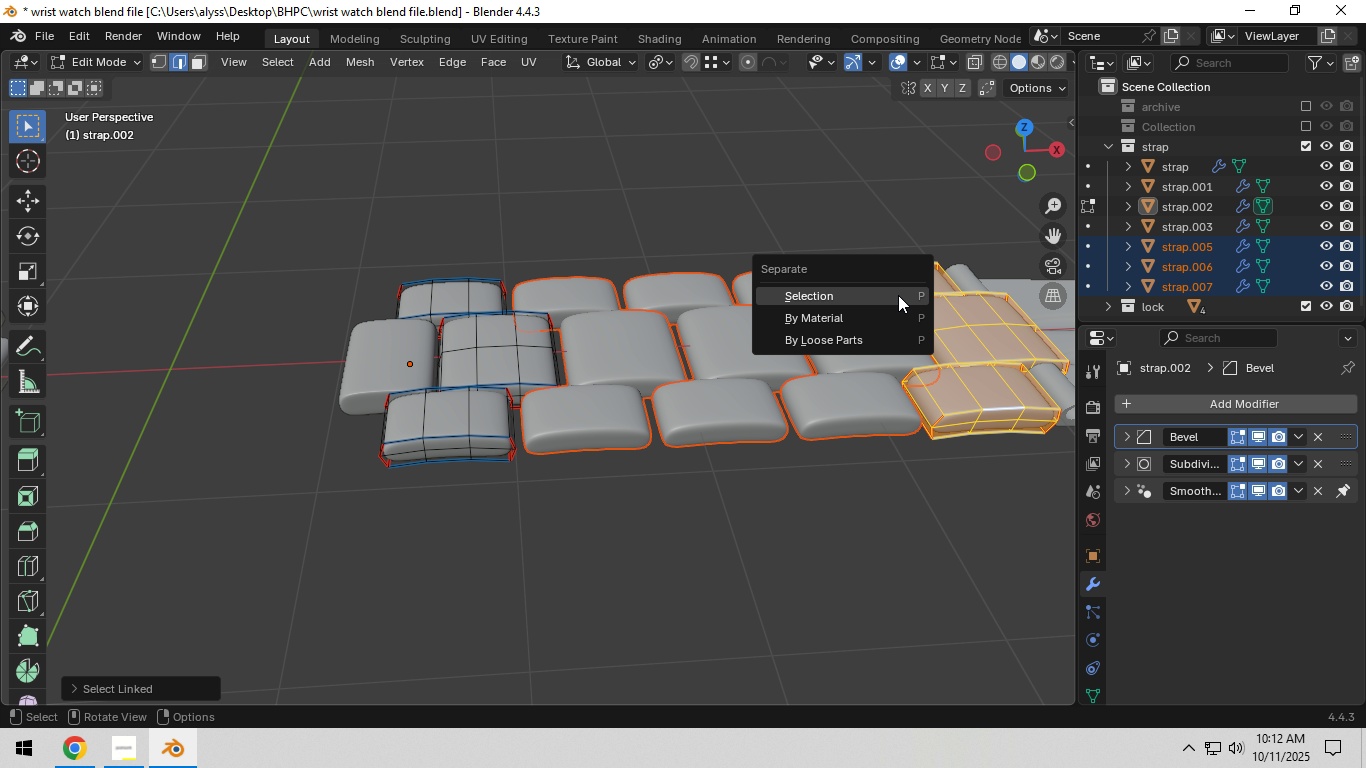 
left_click([898, 295])
 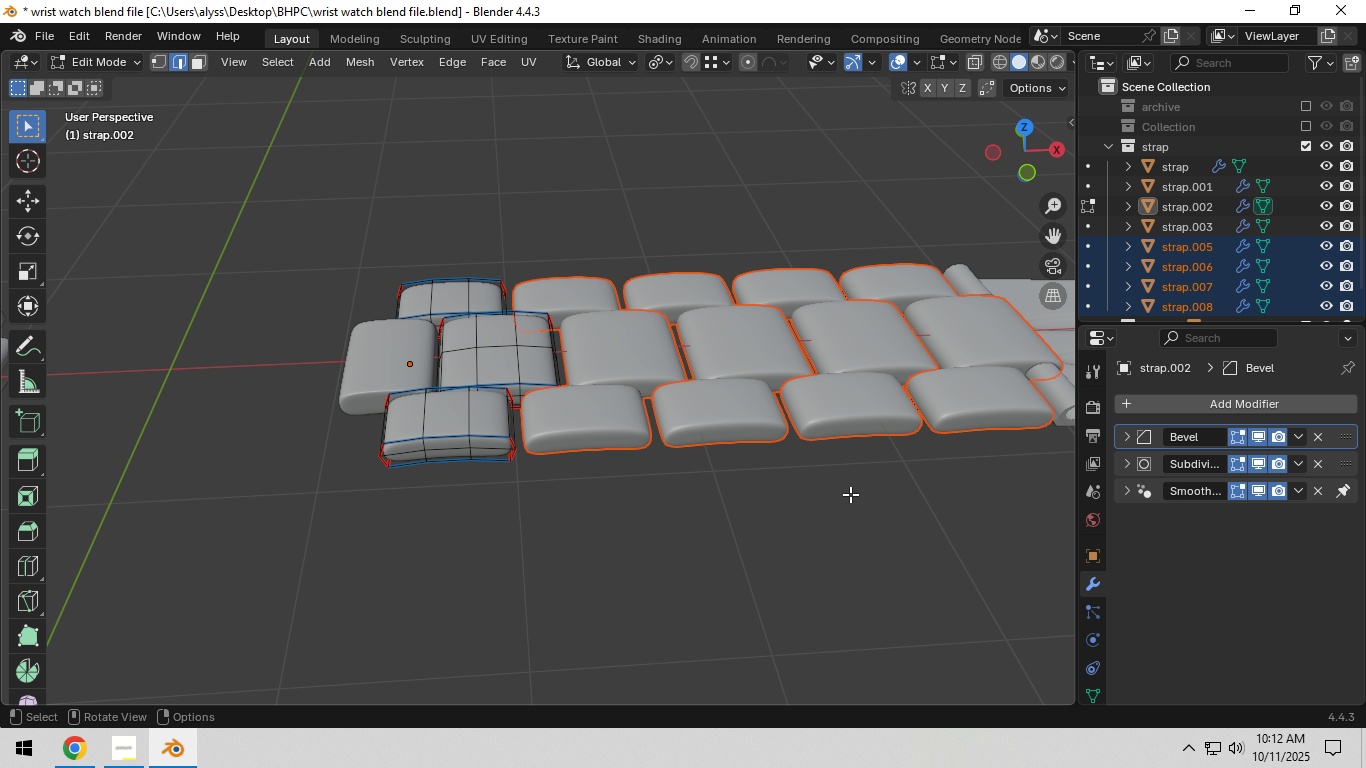 
key(Tab)
 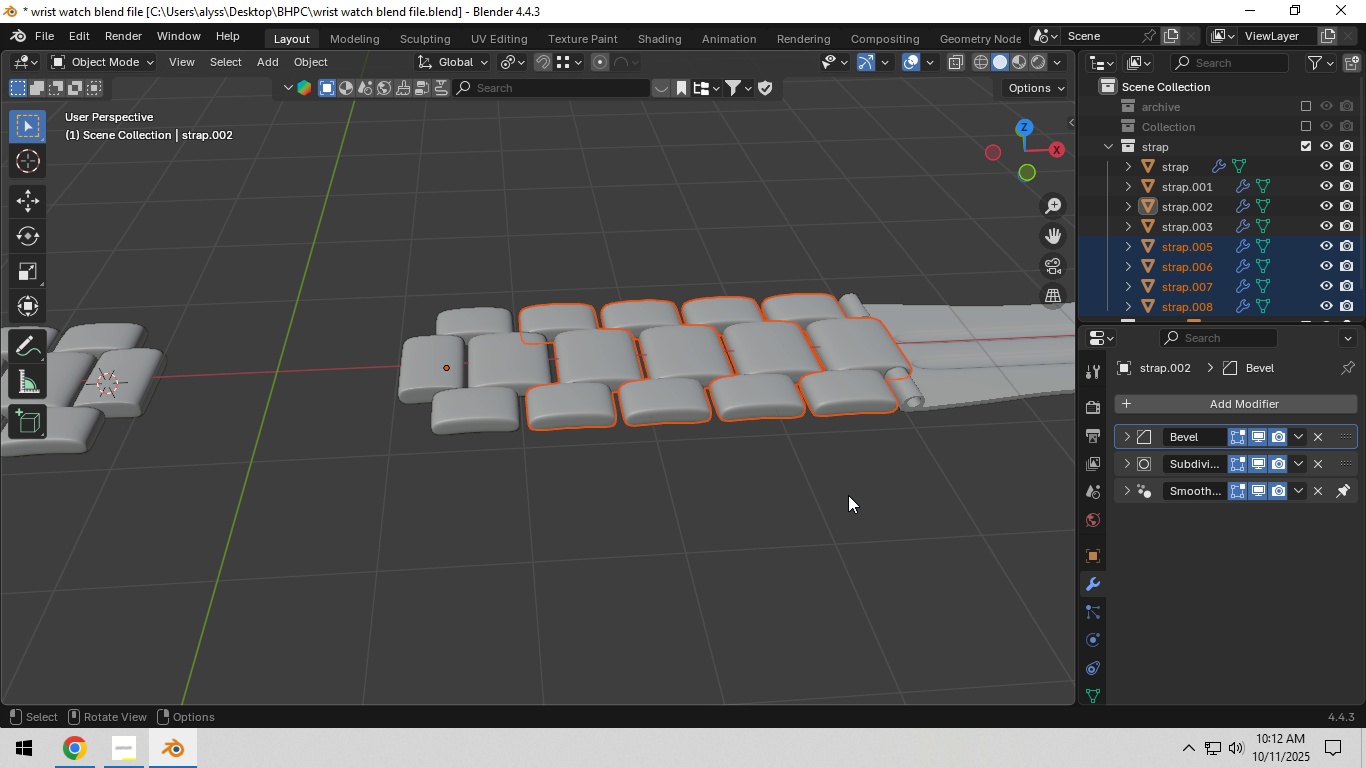 
scroll: coordinate [848, 495], scroll_direction: down, amount: 4.0
 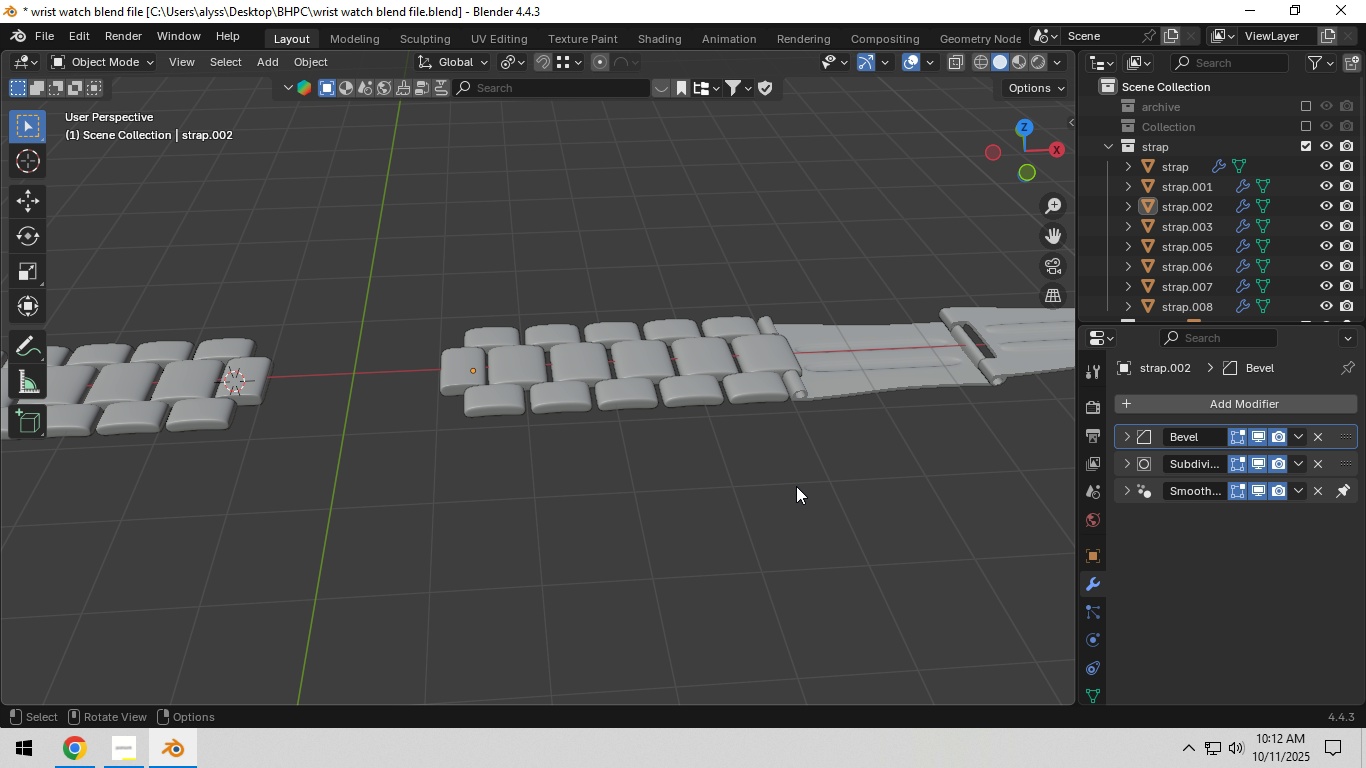 
left_click([796, 486])
 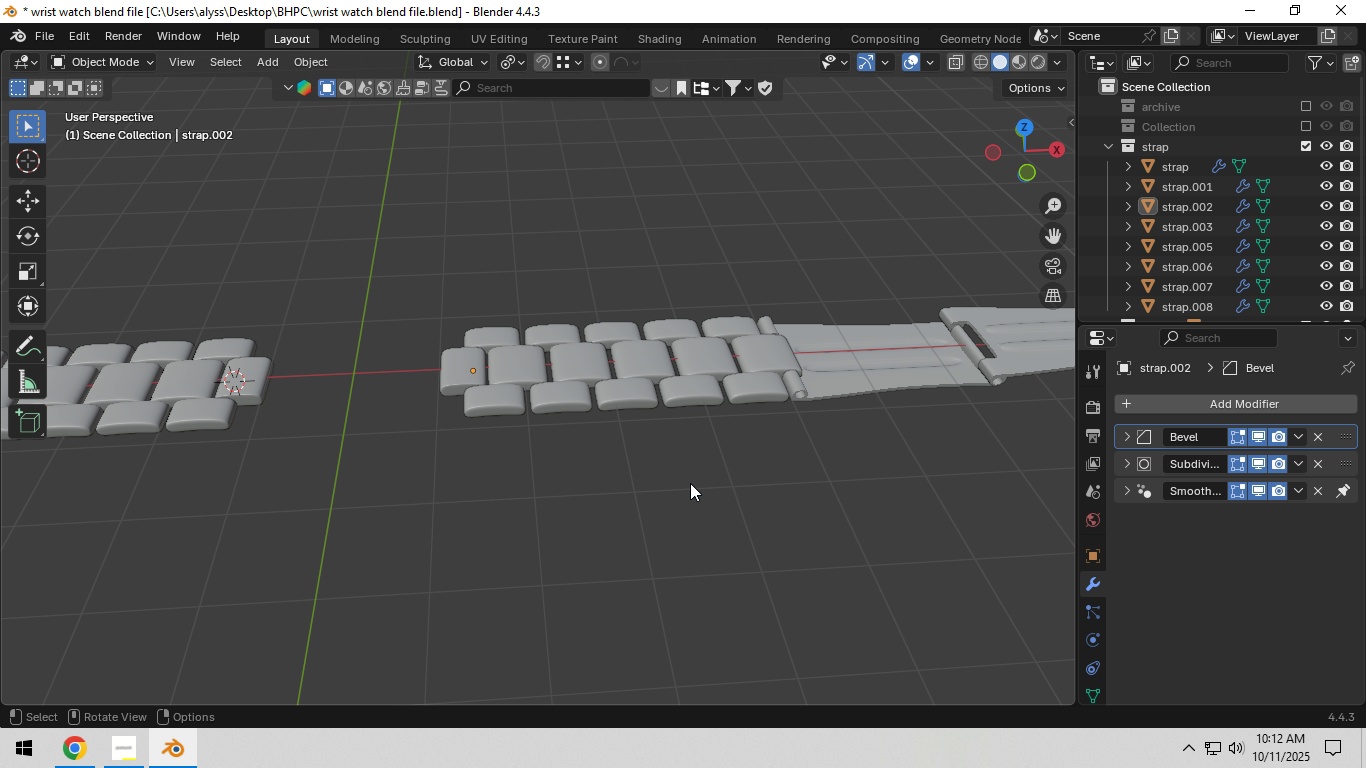 
hold_key(key=ShiftLeft, duration=0.34)
 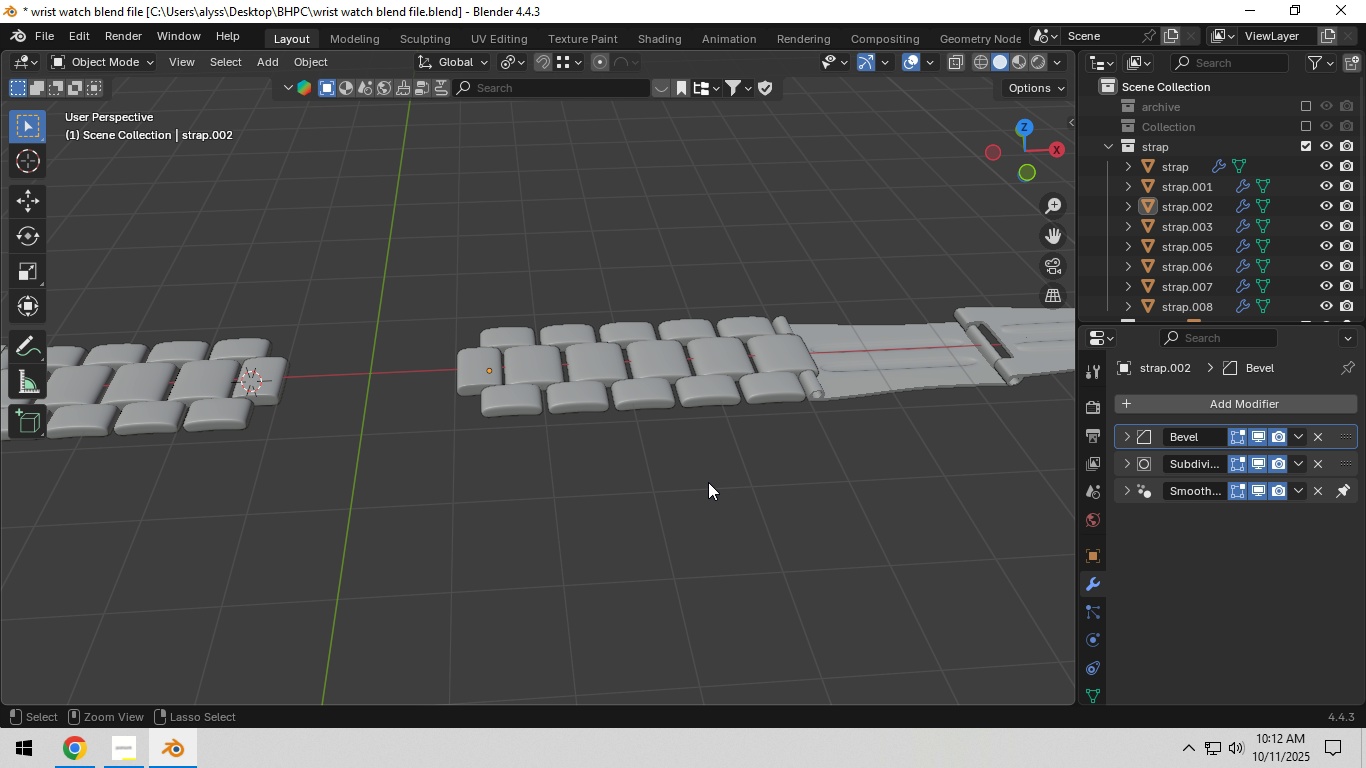 
key(Control+S)
 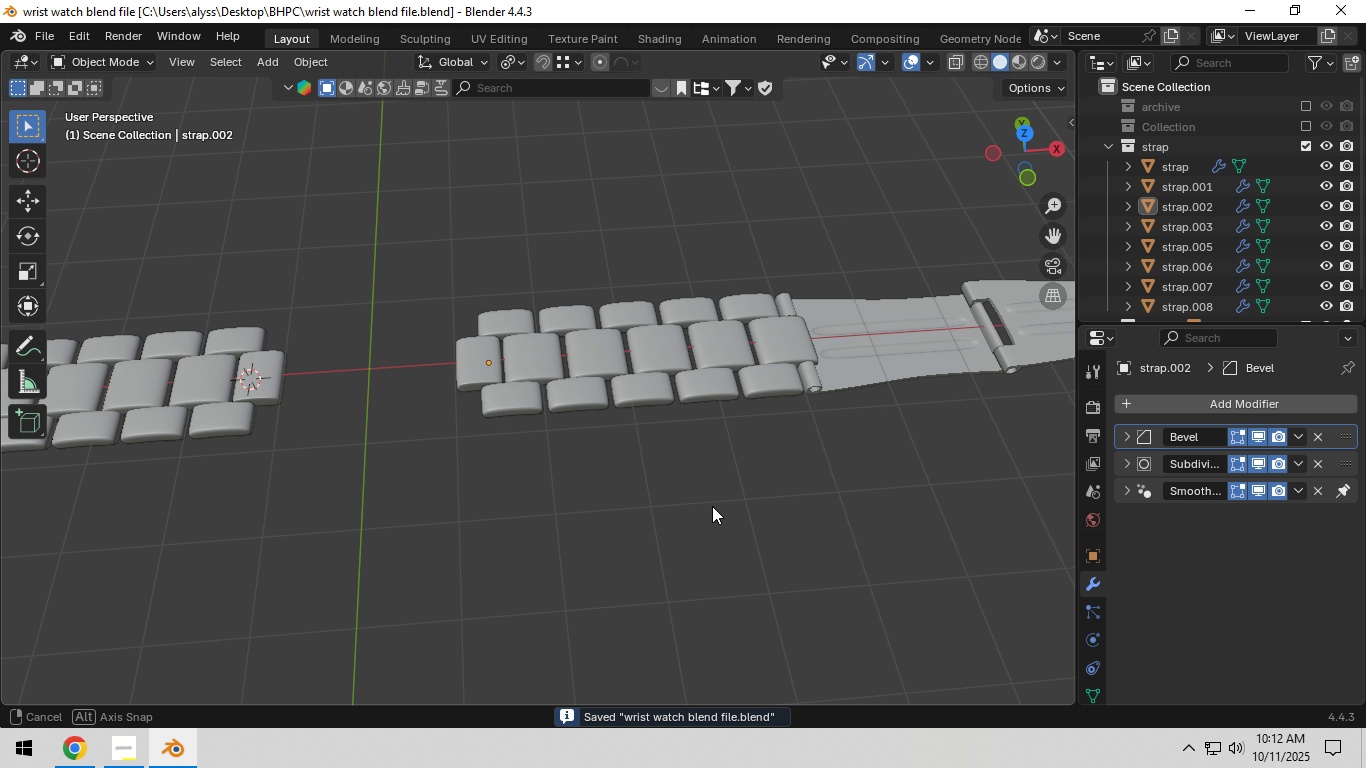 
scroll: coordinate [713, 506], scroll_direction: up, amount: 4.0
 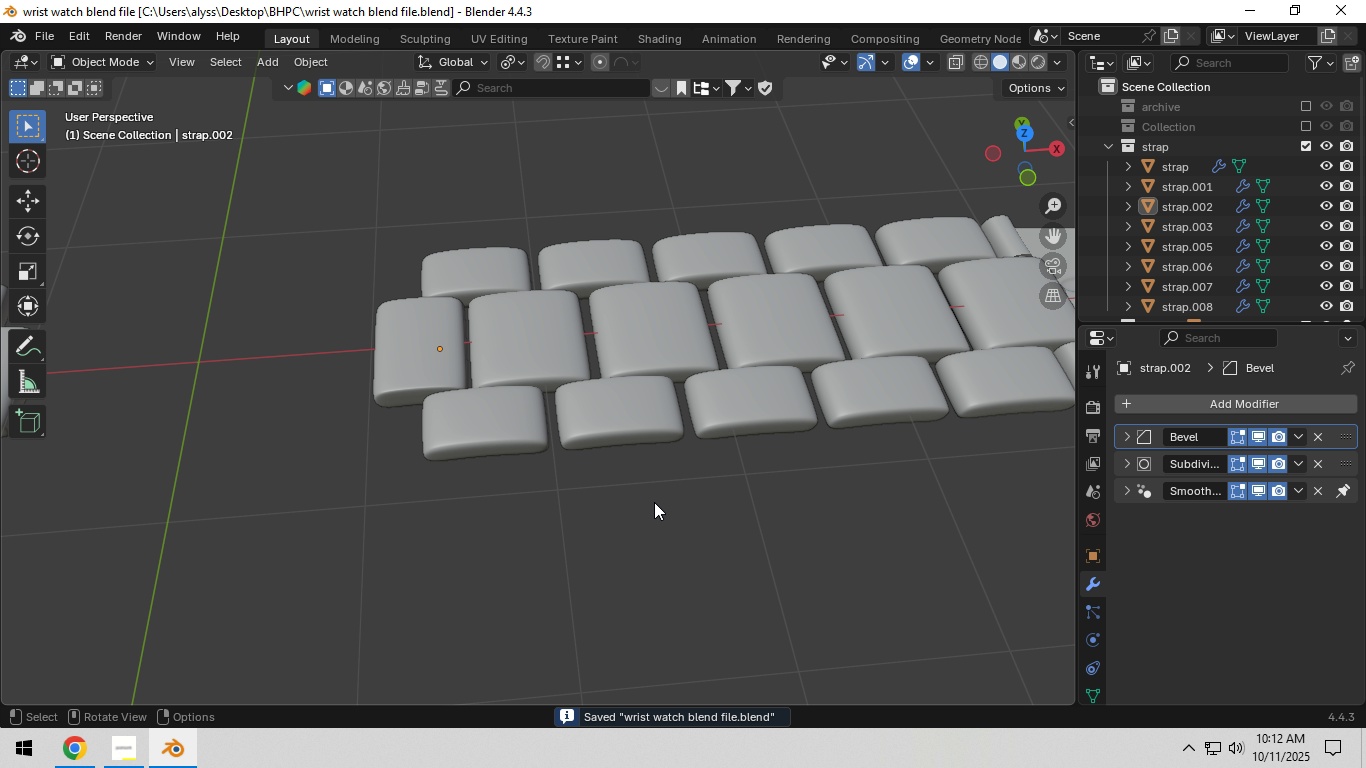 
hold_key(key=ShiftLeft, duration=0.34)
 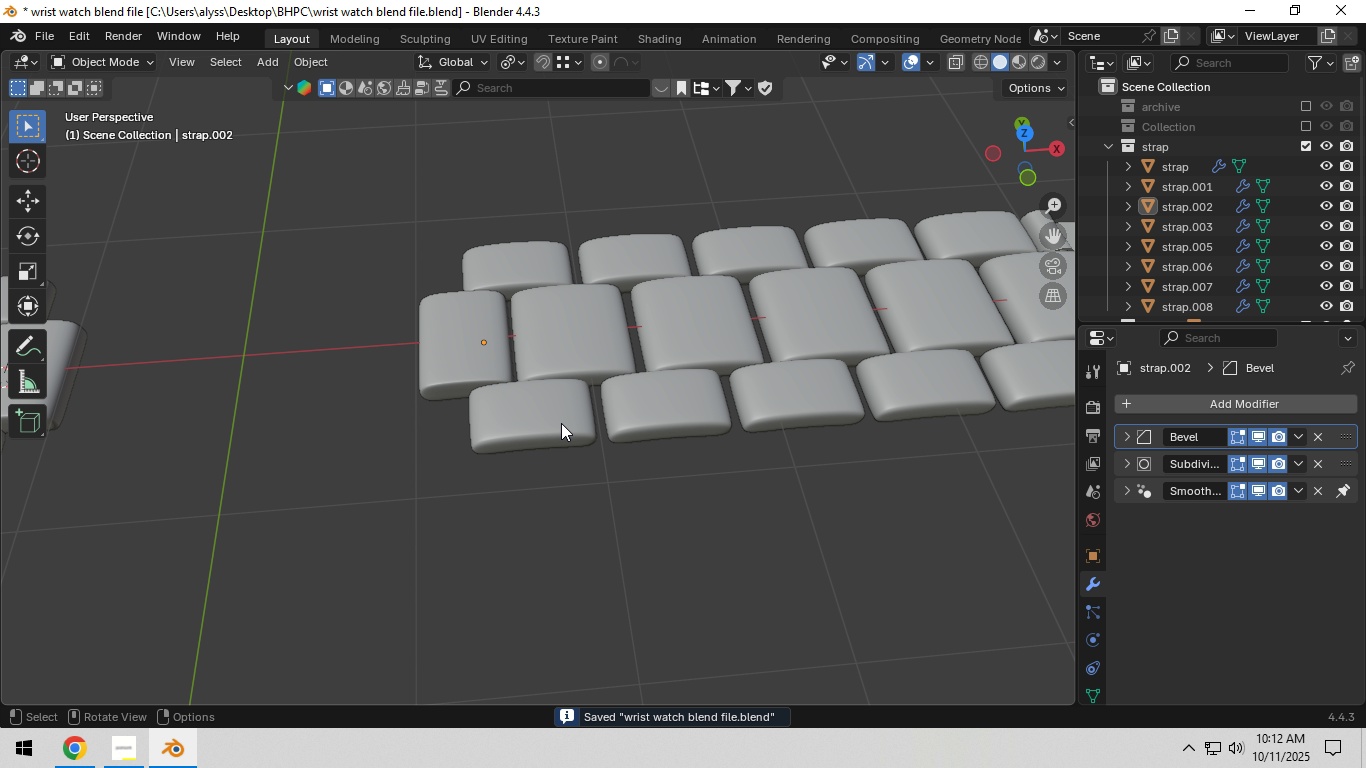 
left_click([561, 423])
 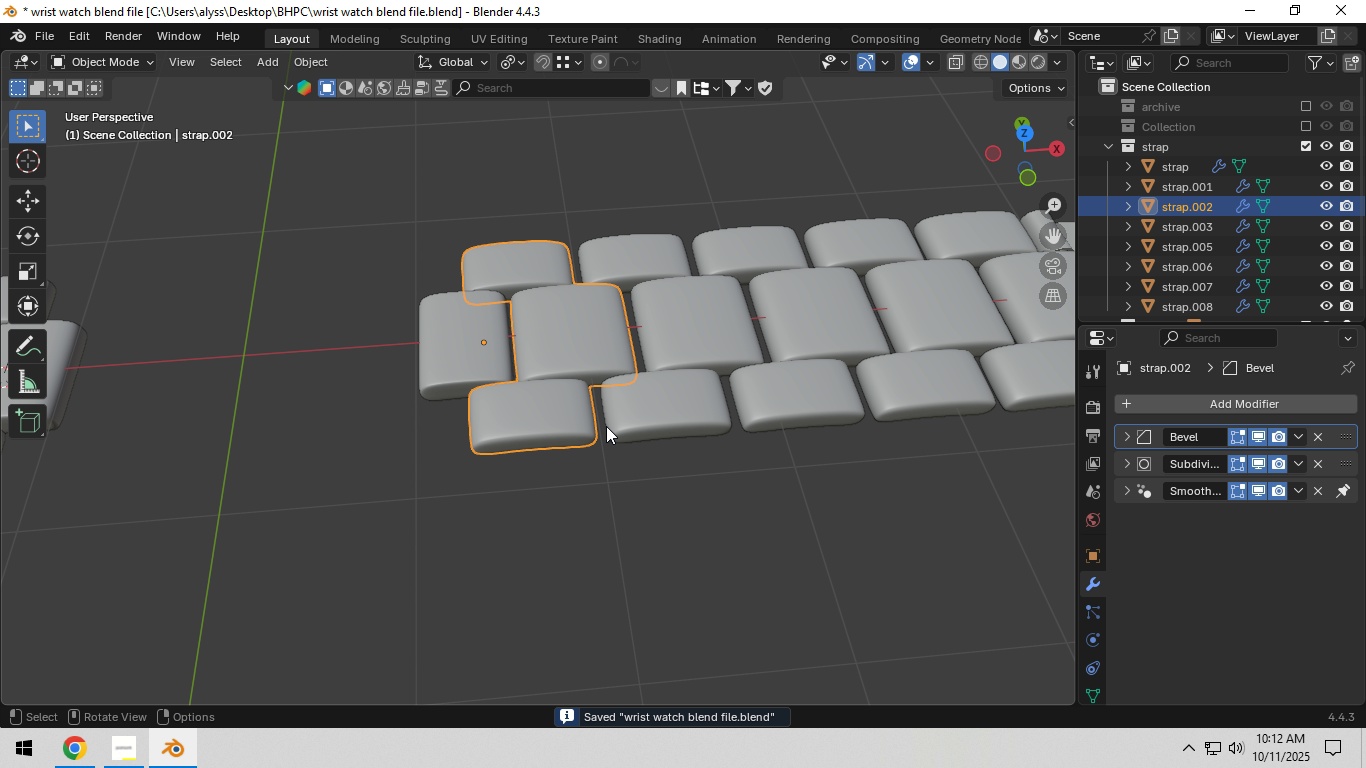 
left_click([656, 420])
 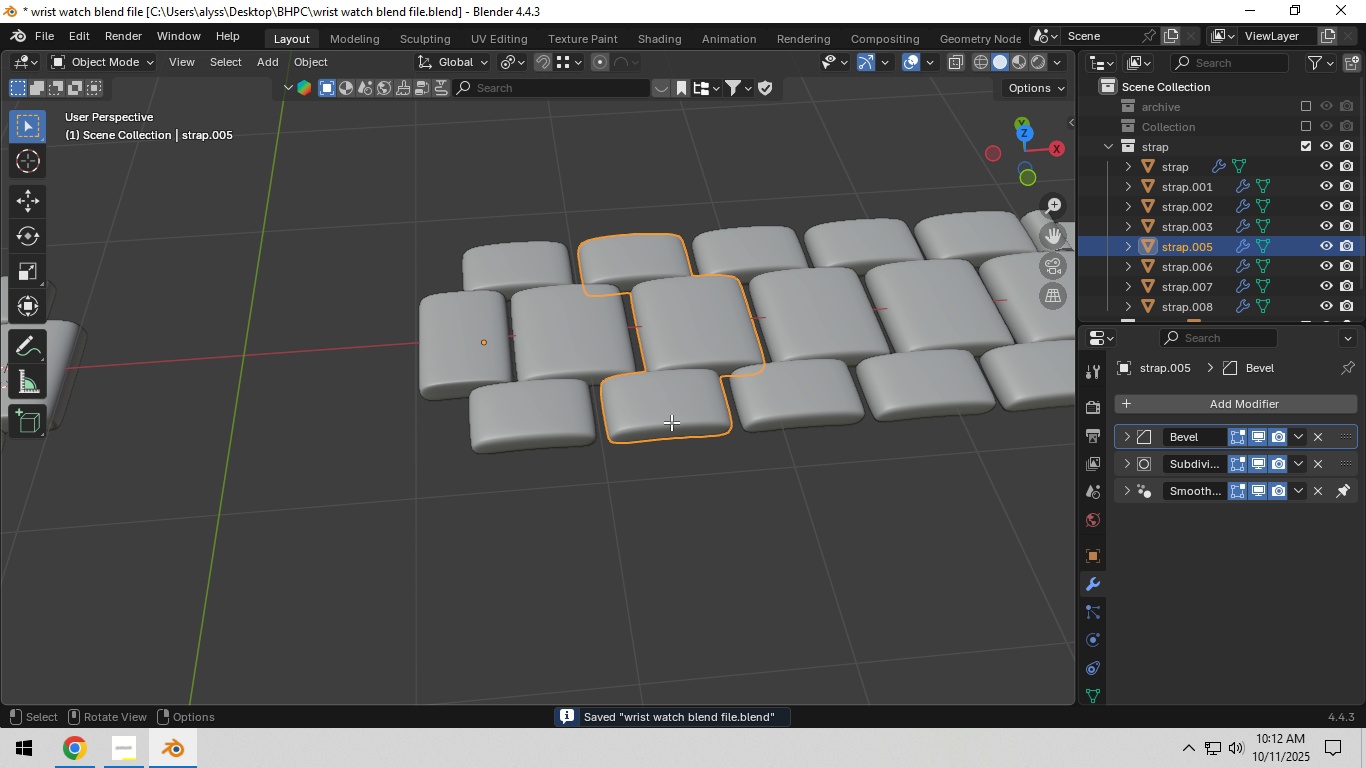 
key(Tab)
 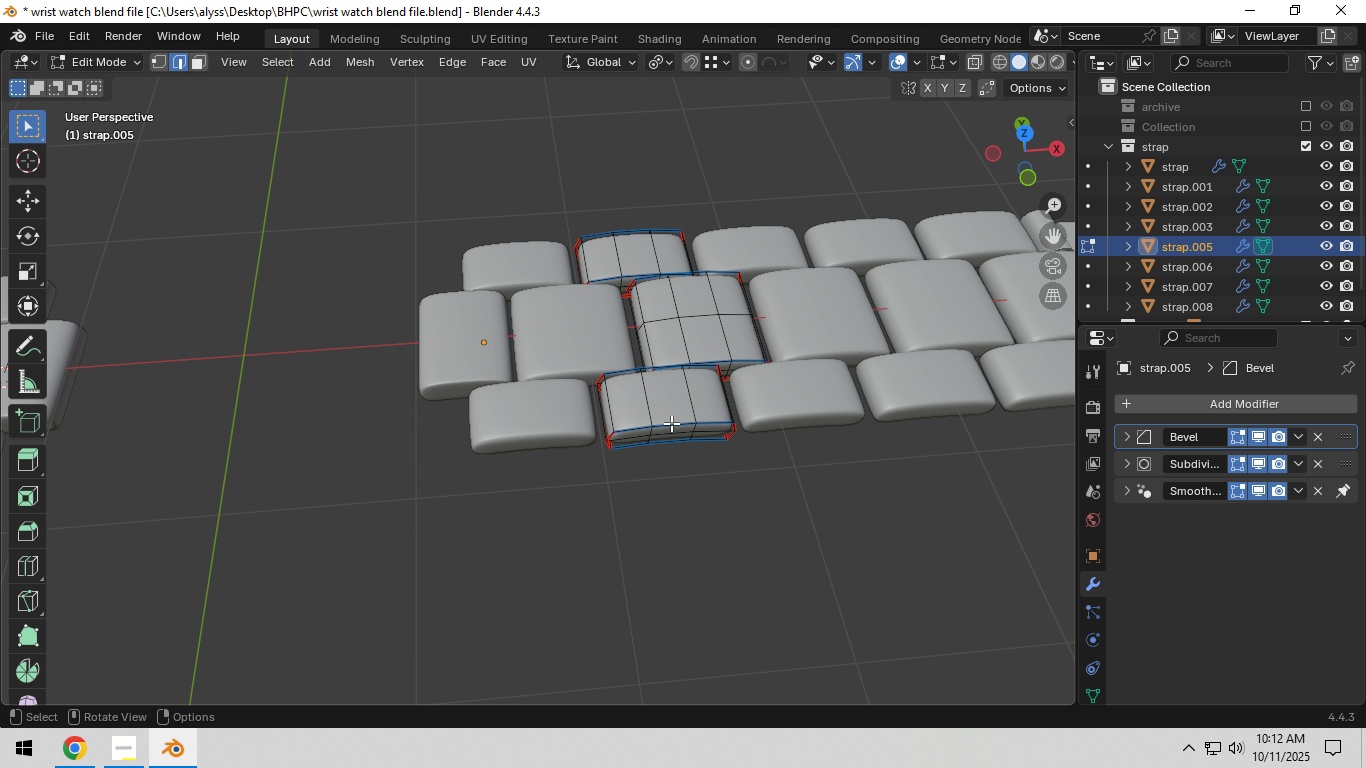 
scroll: coordinate [671, 425], scroll_direction: up, amount: 3.0
 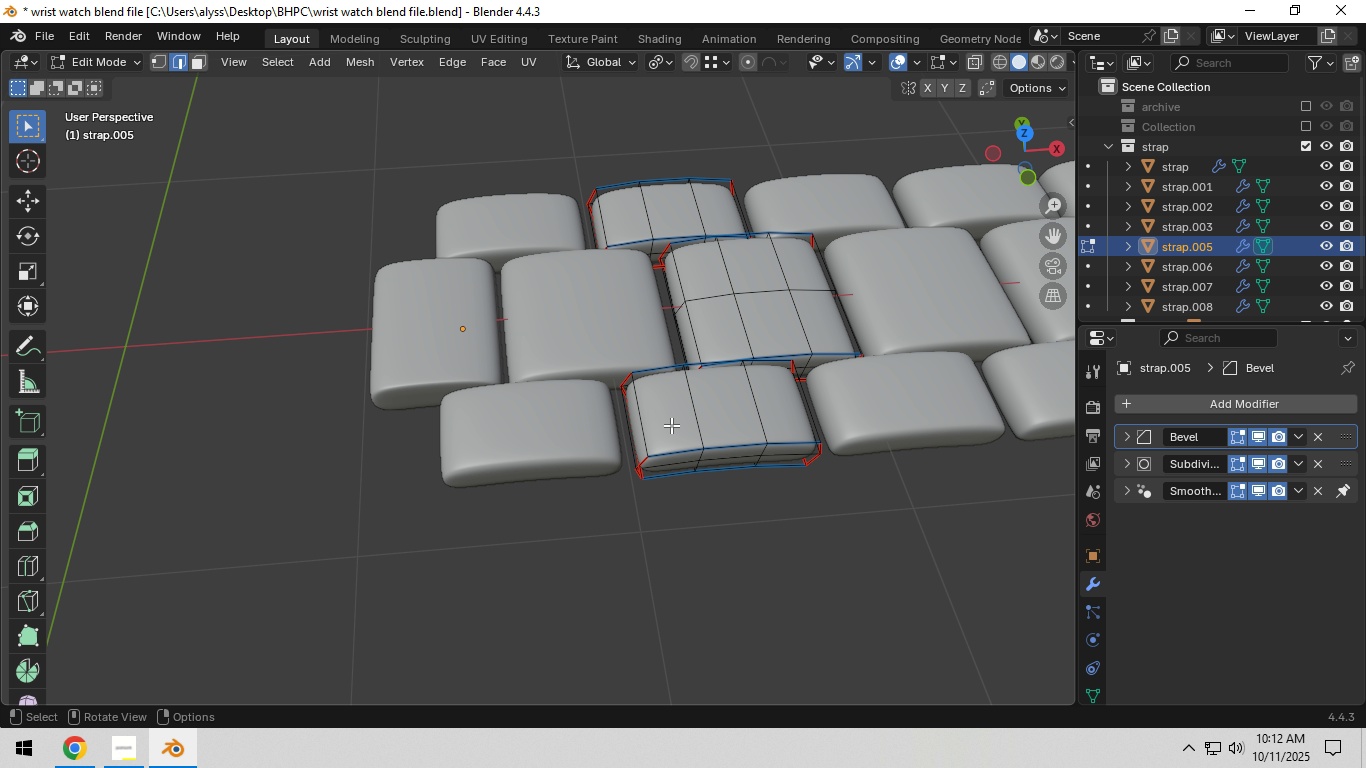 
scroll: coordinate [671, 425], scroll_direction: down, amount: 3.0
 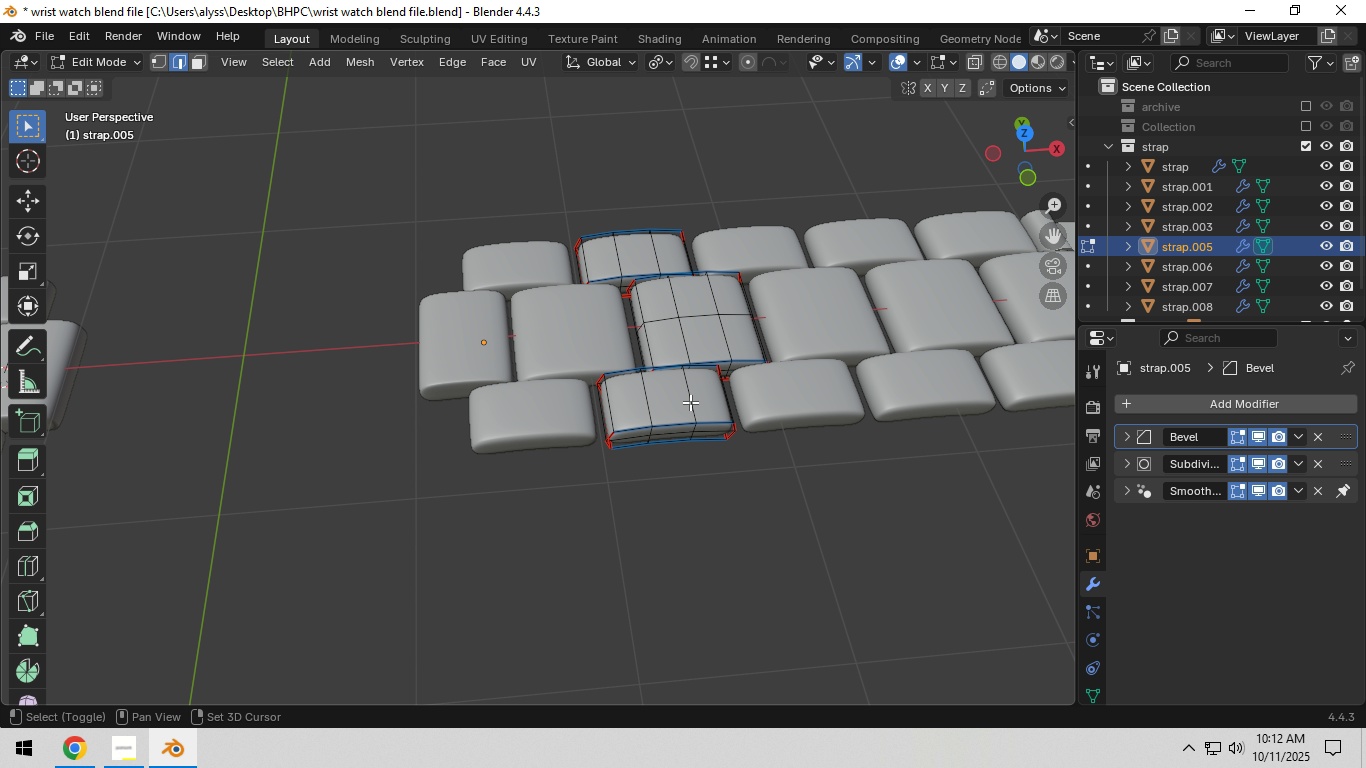 
key(Shift+ShiftLeft)
 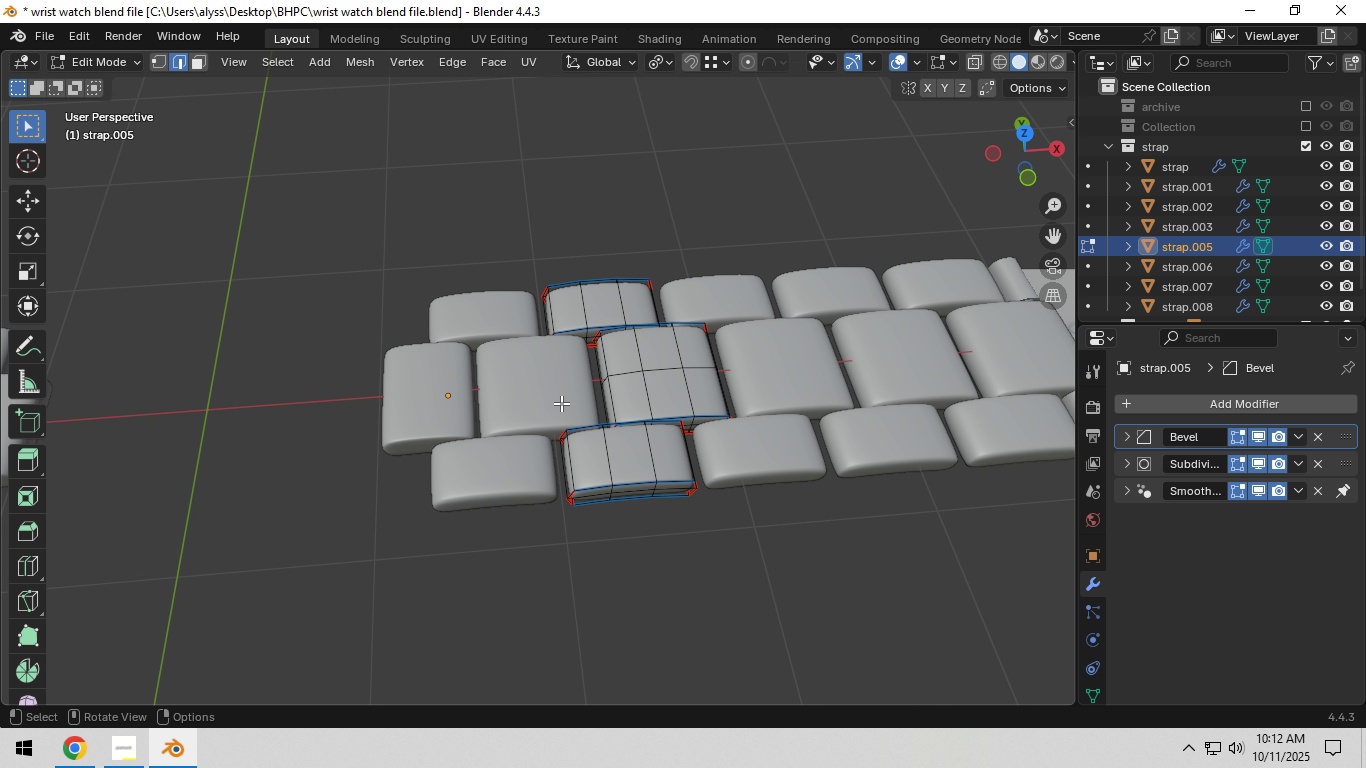 
left_click([561, 403])
 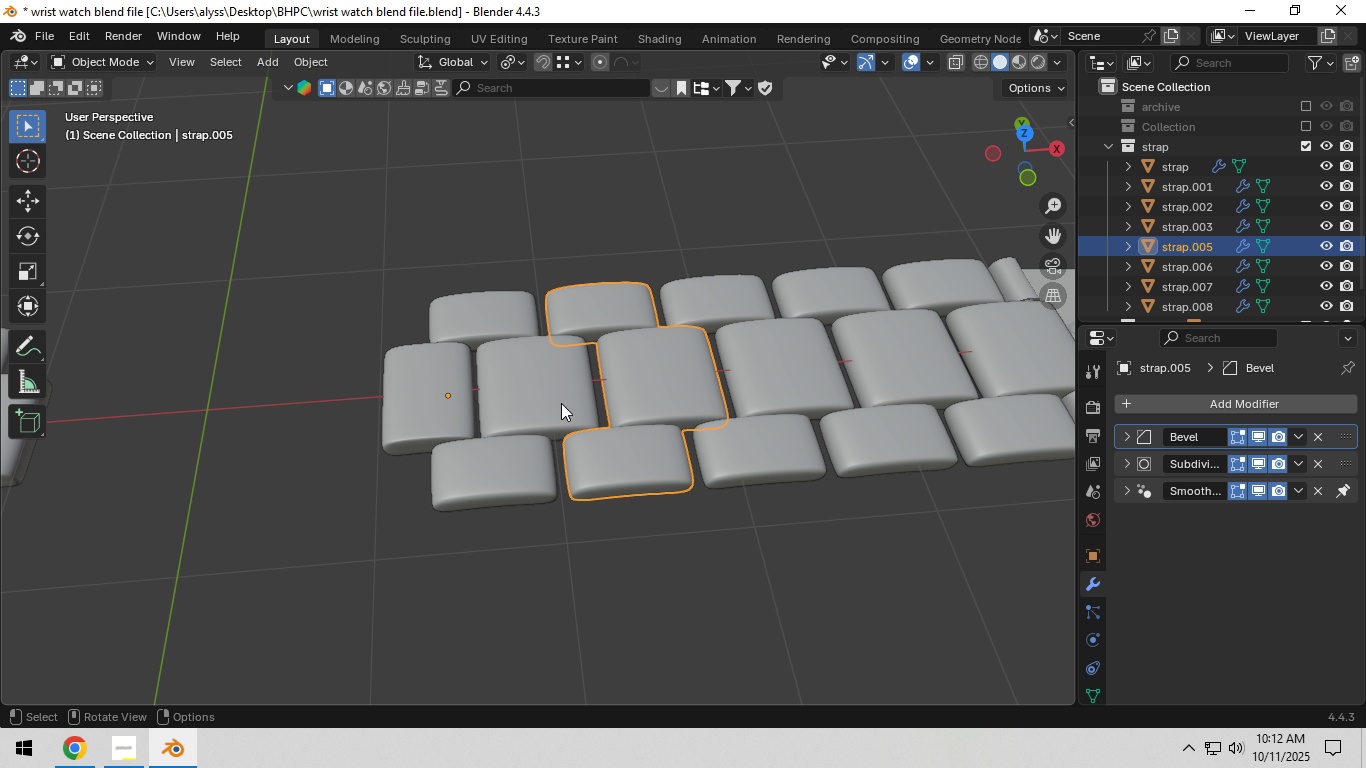 
key(Tab)
 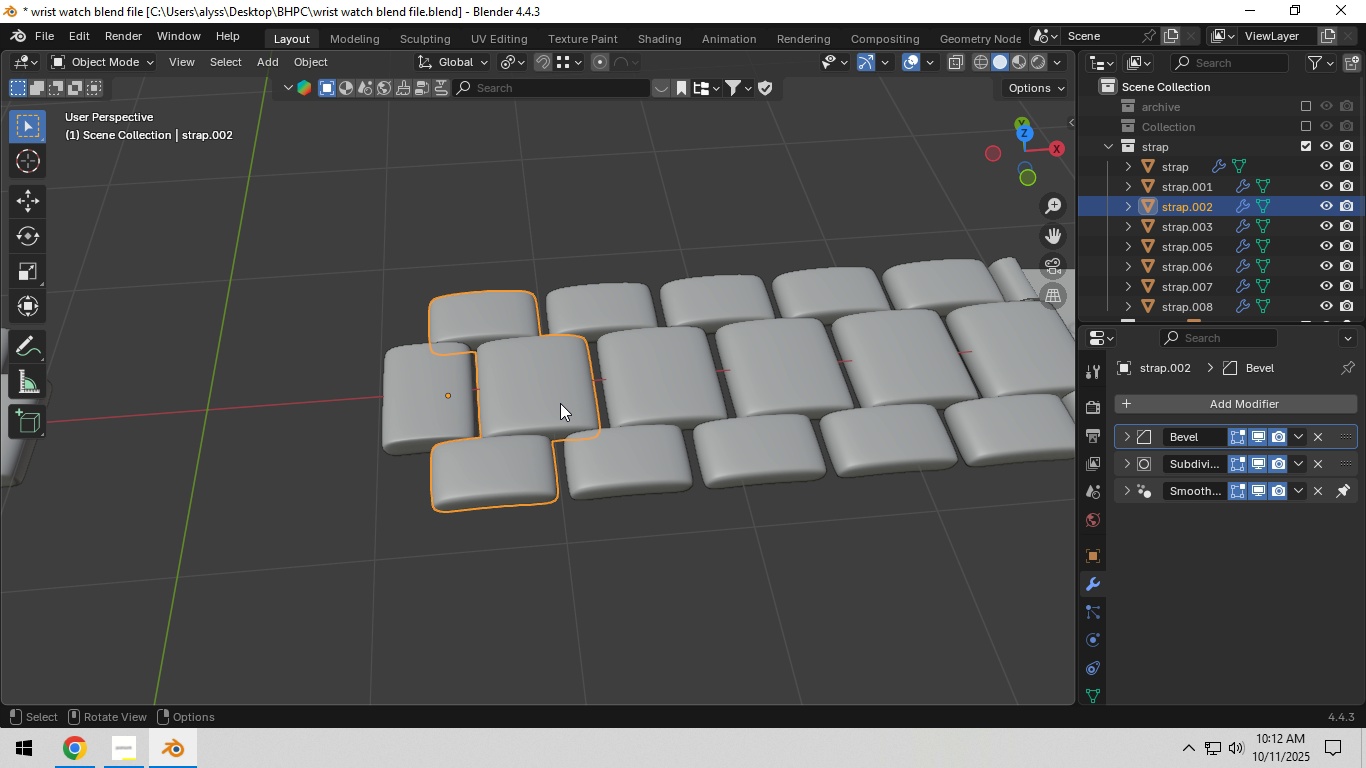 
left_click([560, 403])
 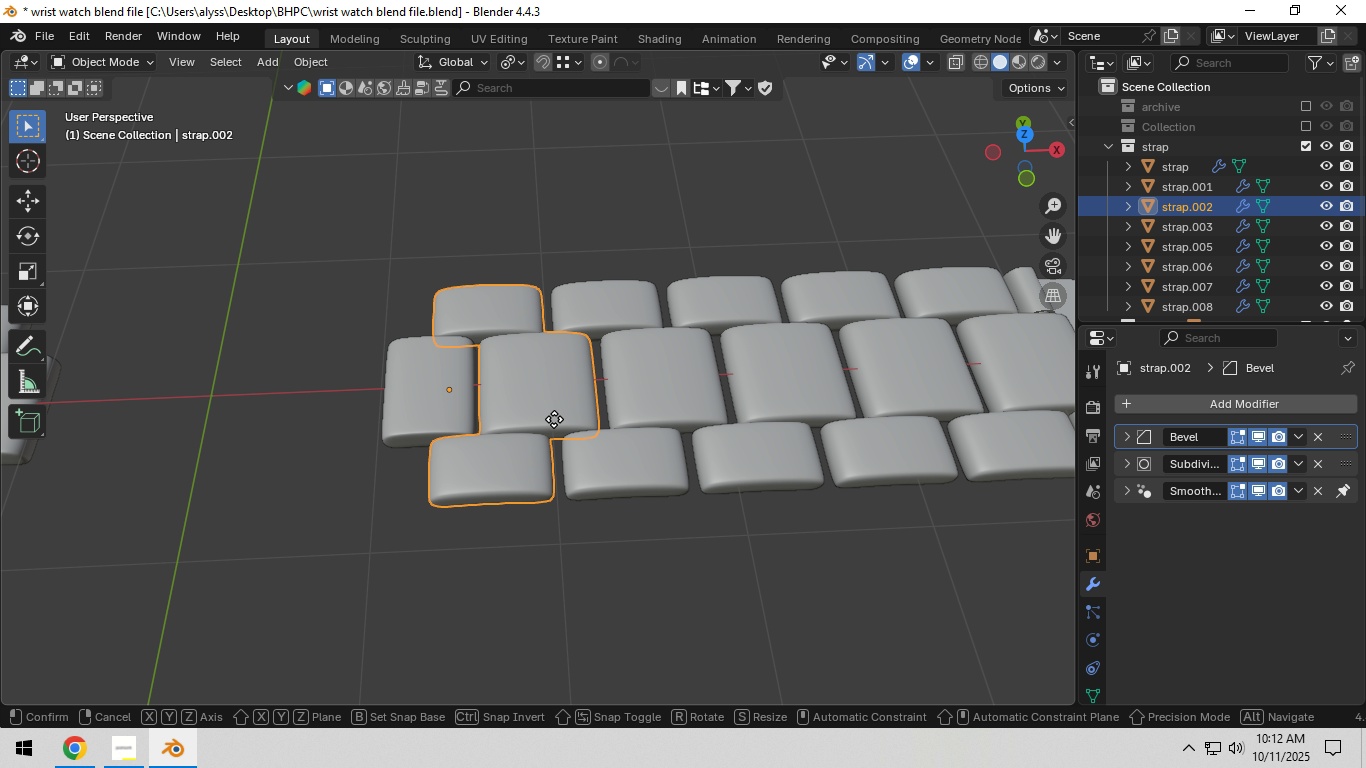 
key(G)
 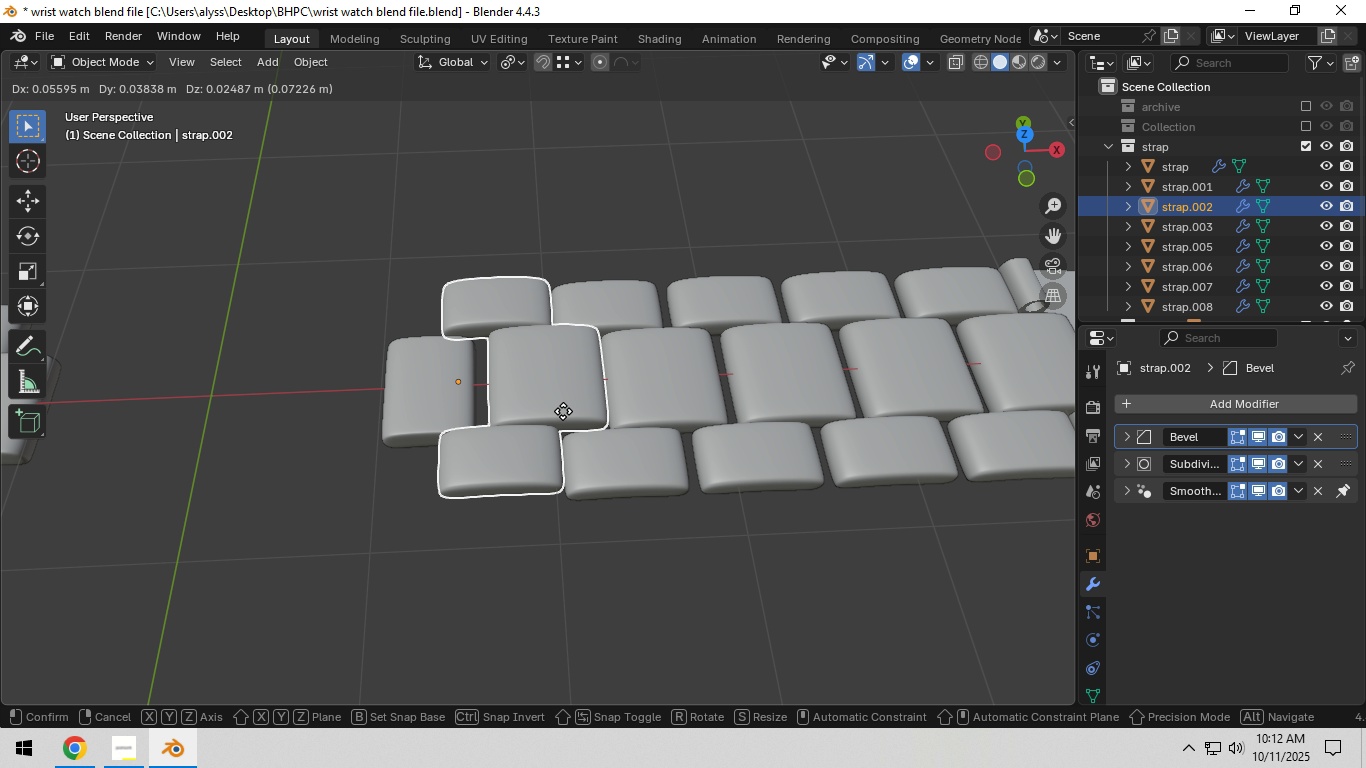 
right_click([563, 411])
 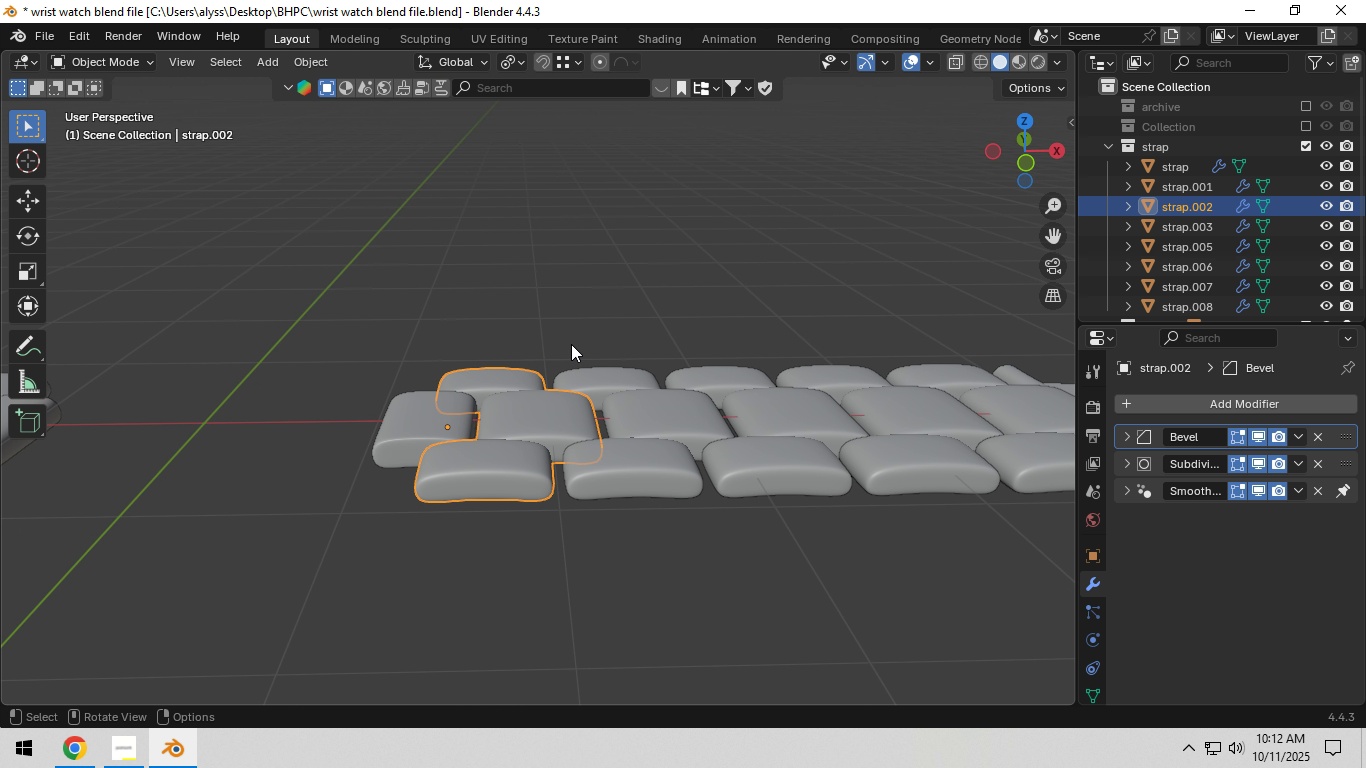 
type(ry)
 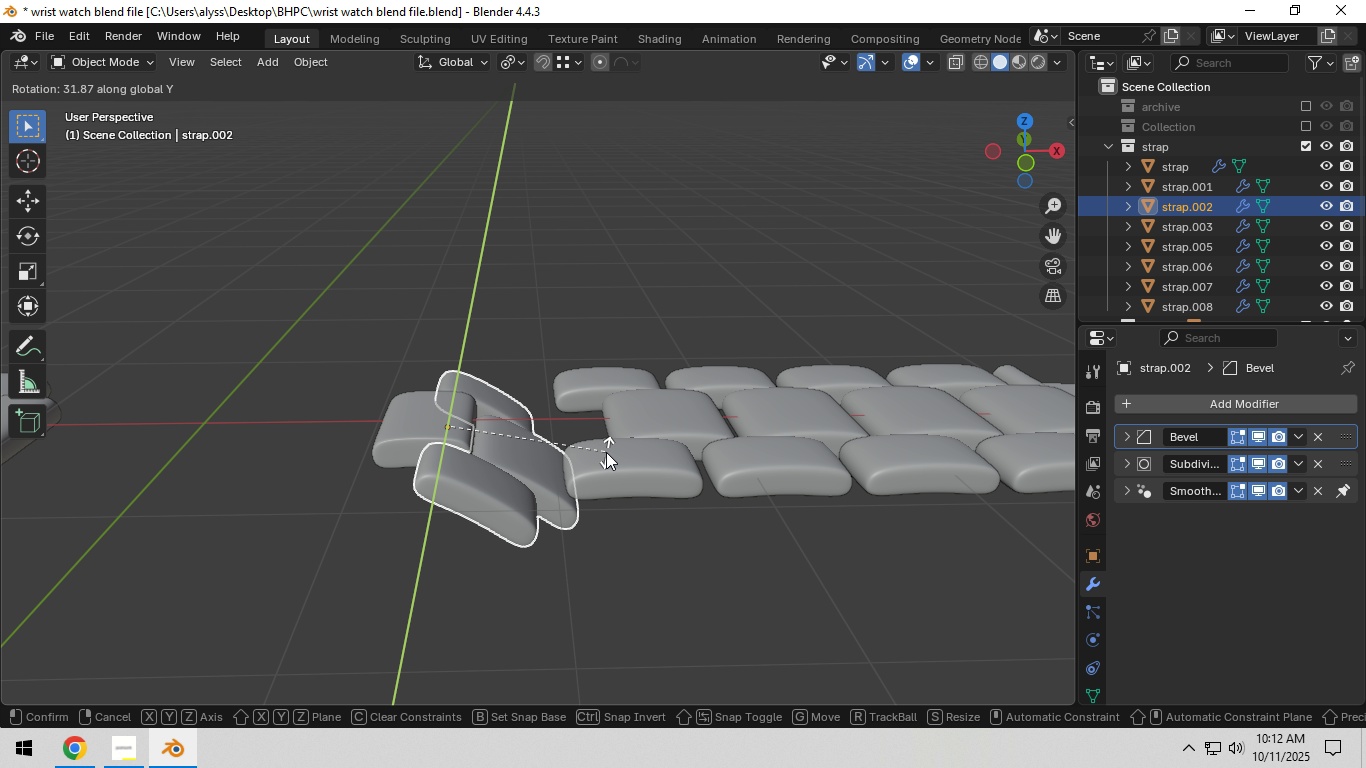 
right_click([606, 452])
 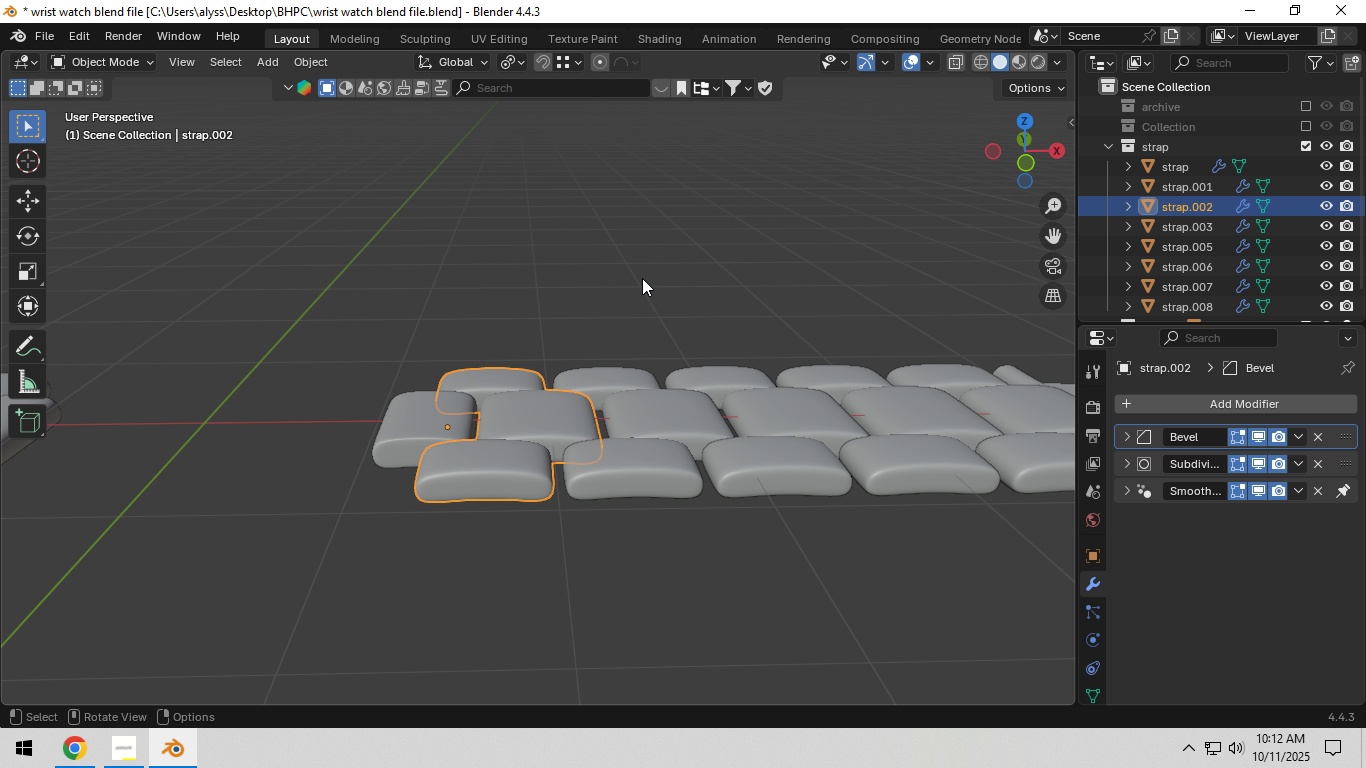 
left_click([642, 278])
 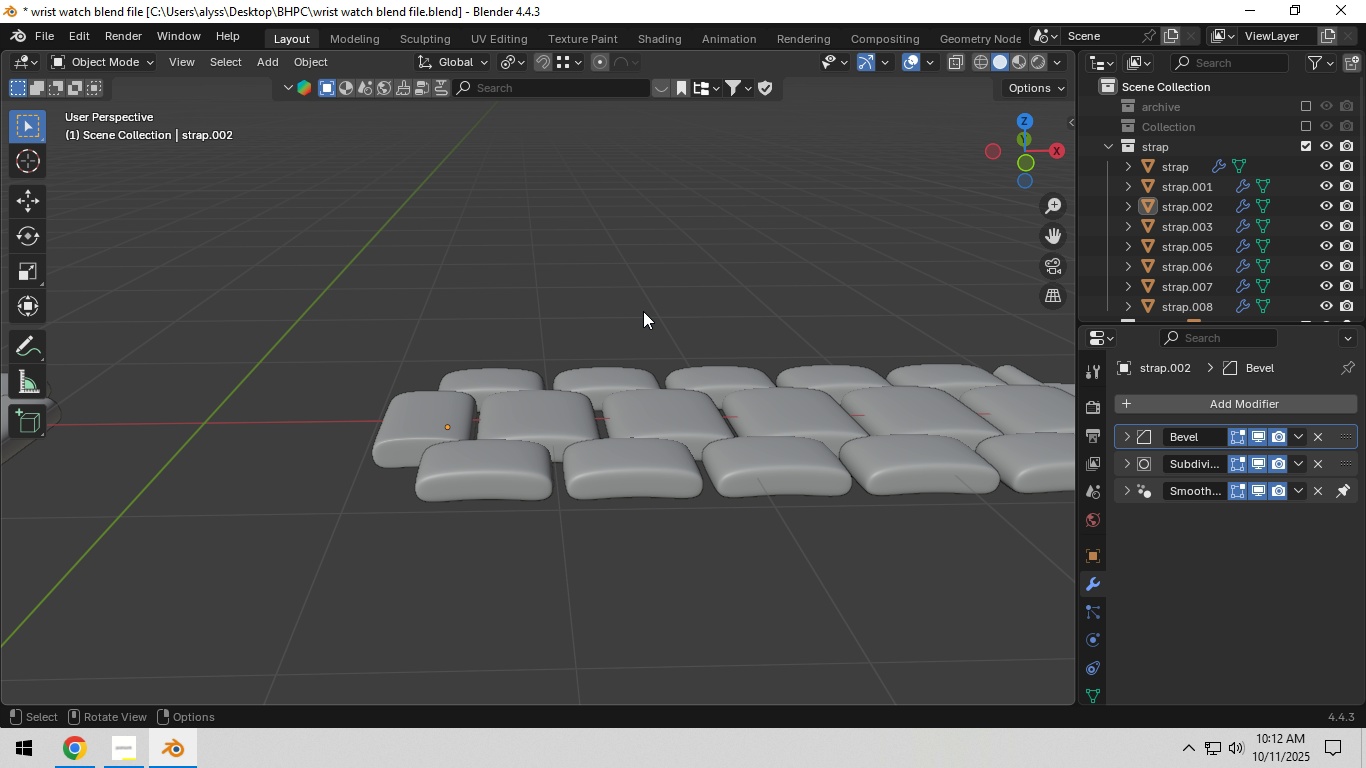 
scroll: coordinate [645, 316], scroll_direction: up, amount: 3.0
 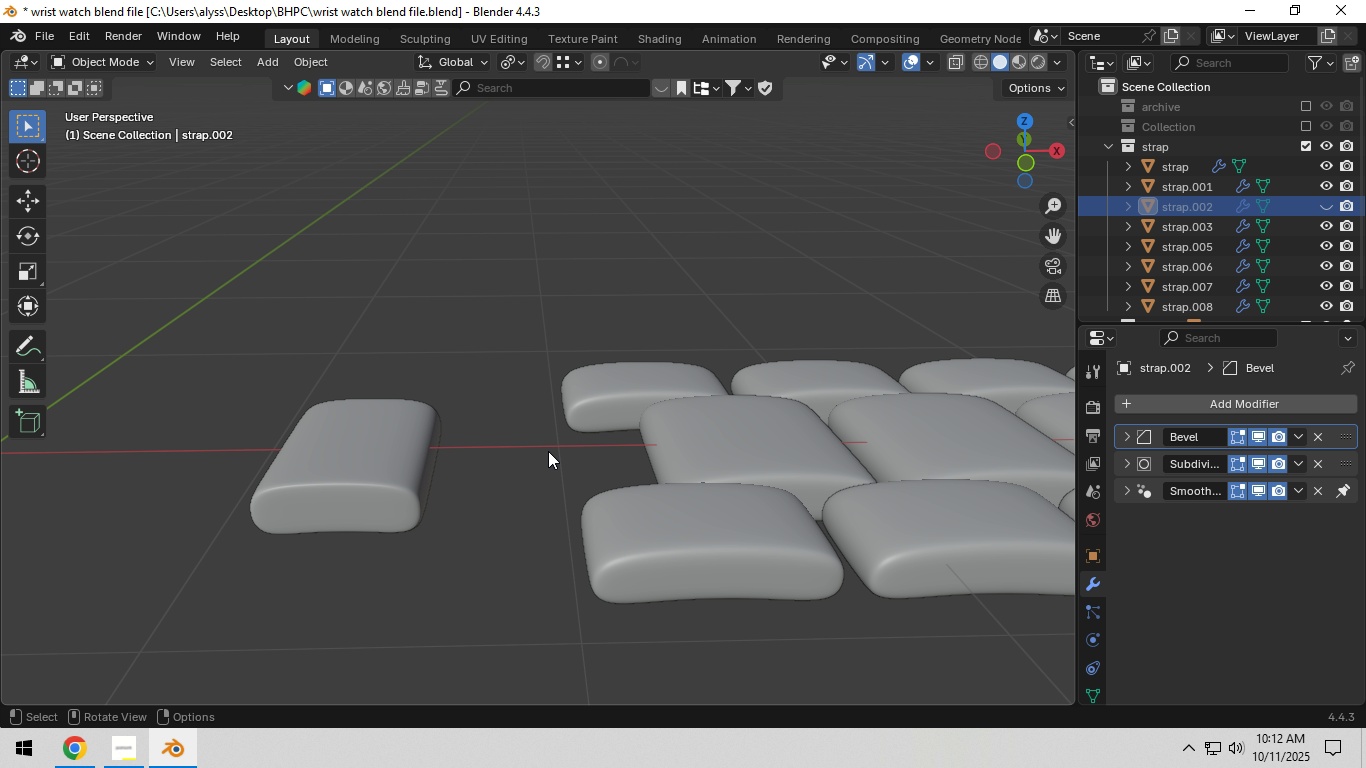 
key(H)
 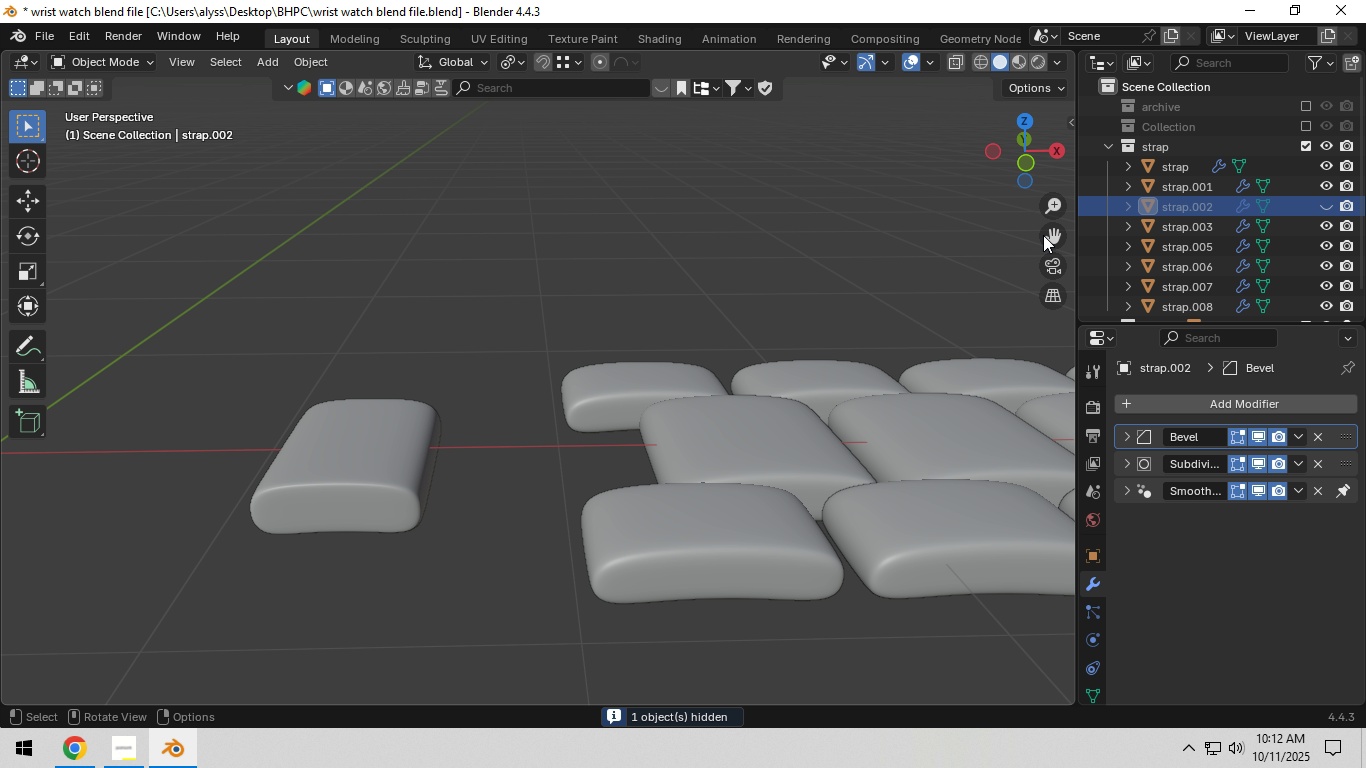 
scroll: coordinate [1184, 237], scroll_direction: down, amount: 3.0
 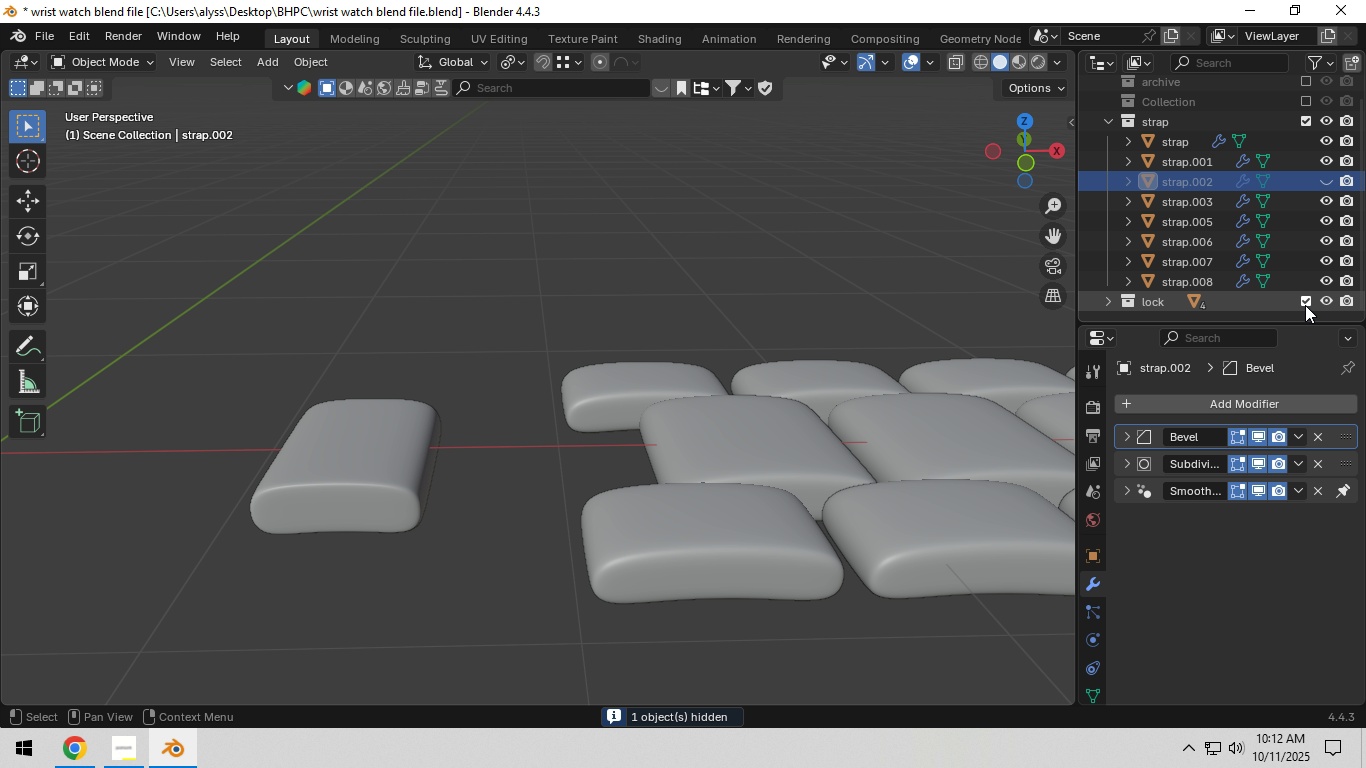 
left_click([1305, 303])
 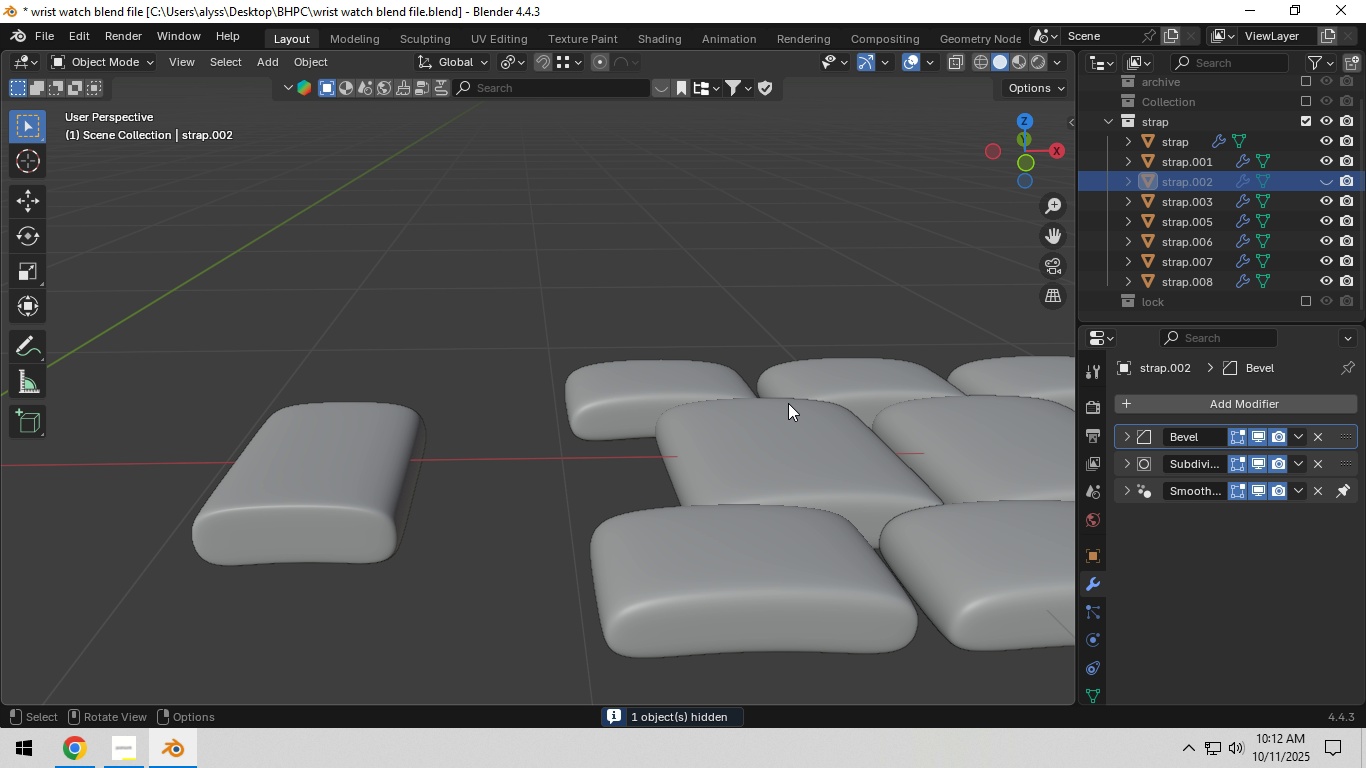 
scroll: coordinate [787, 405], scroll_direction: up, amount: 2.0
 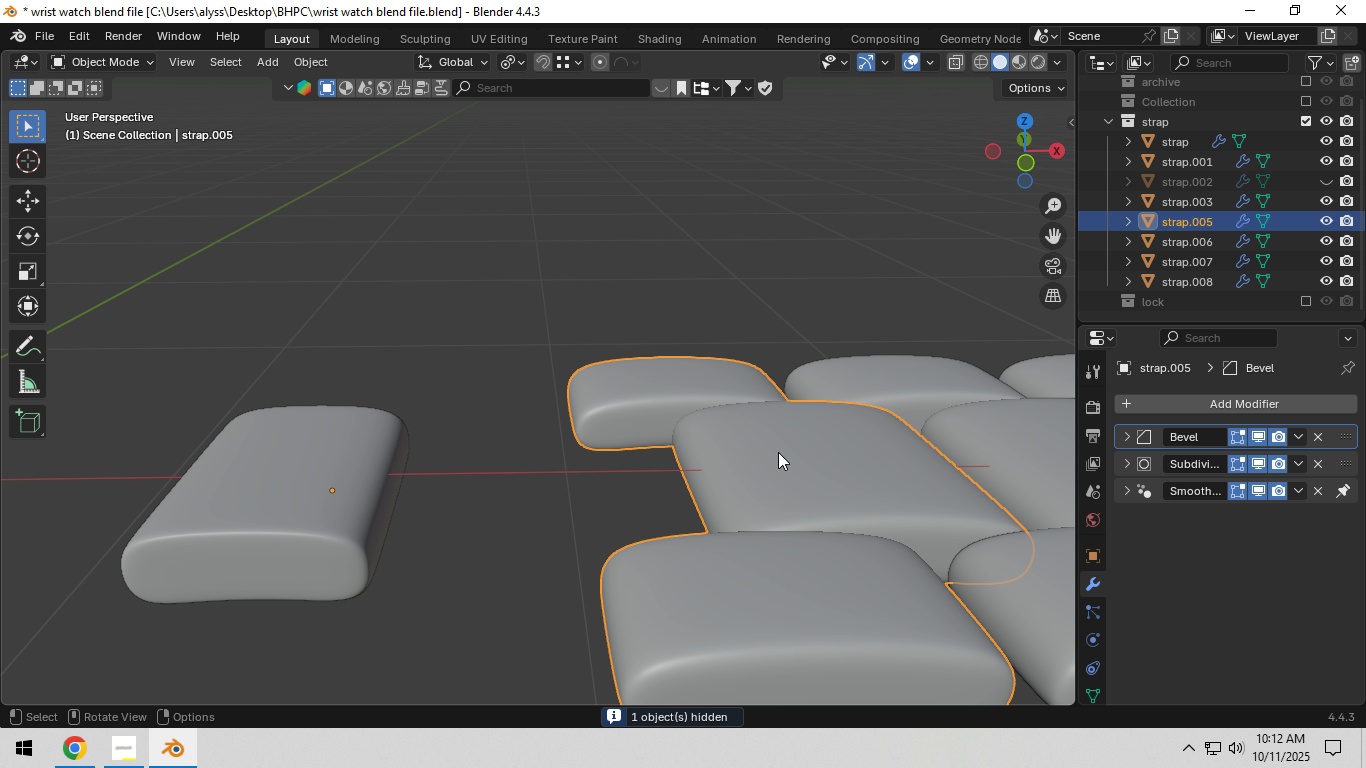 
key(Tab)
 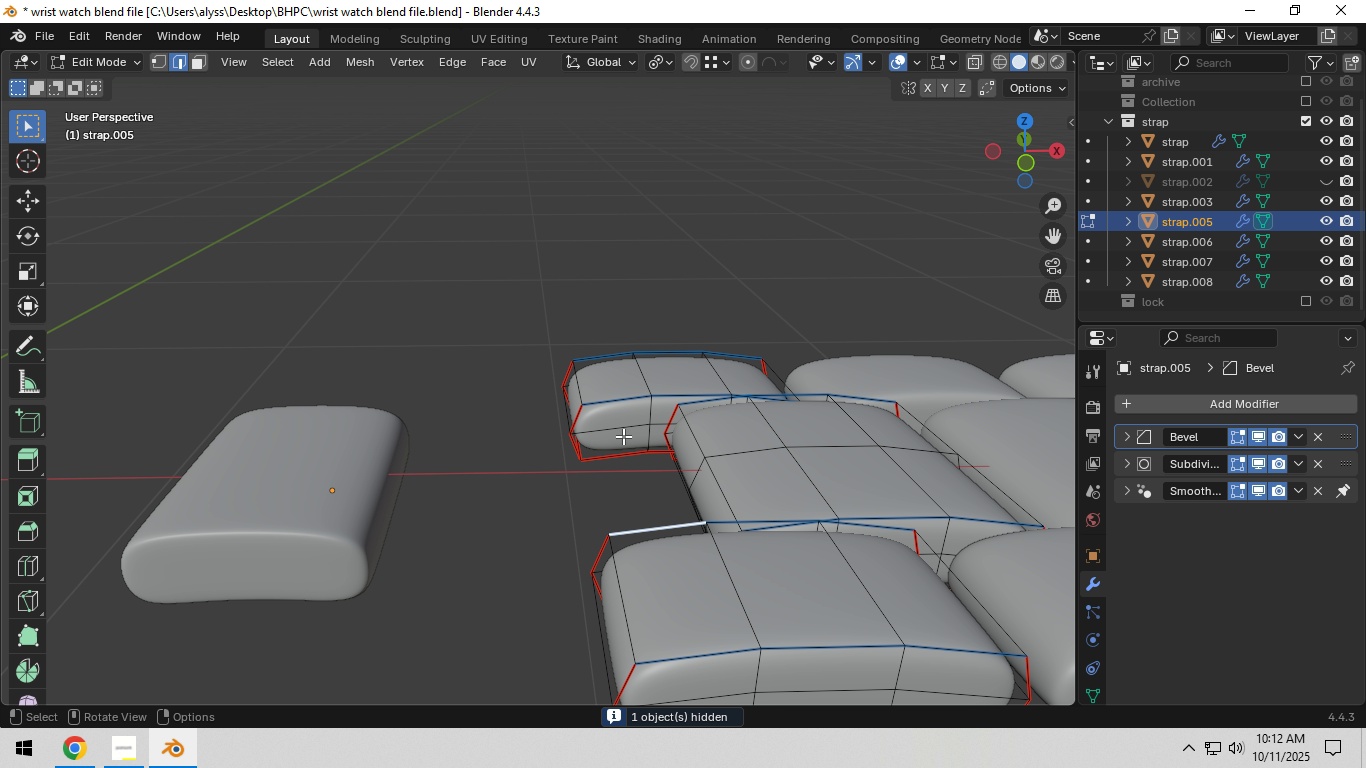 
left_click([623, 435])
 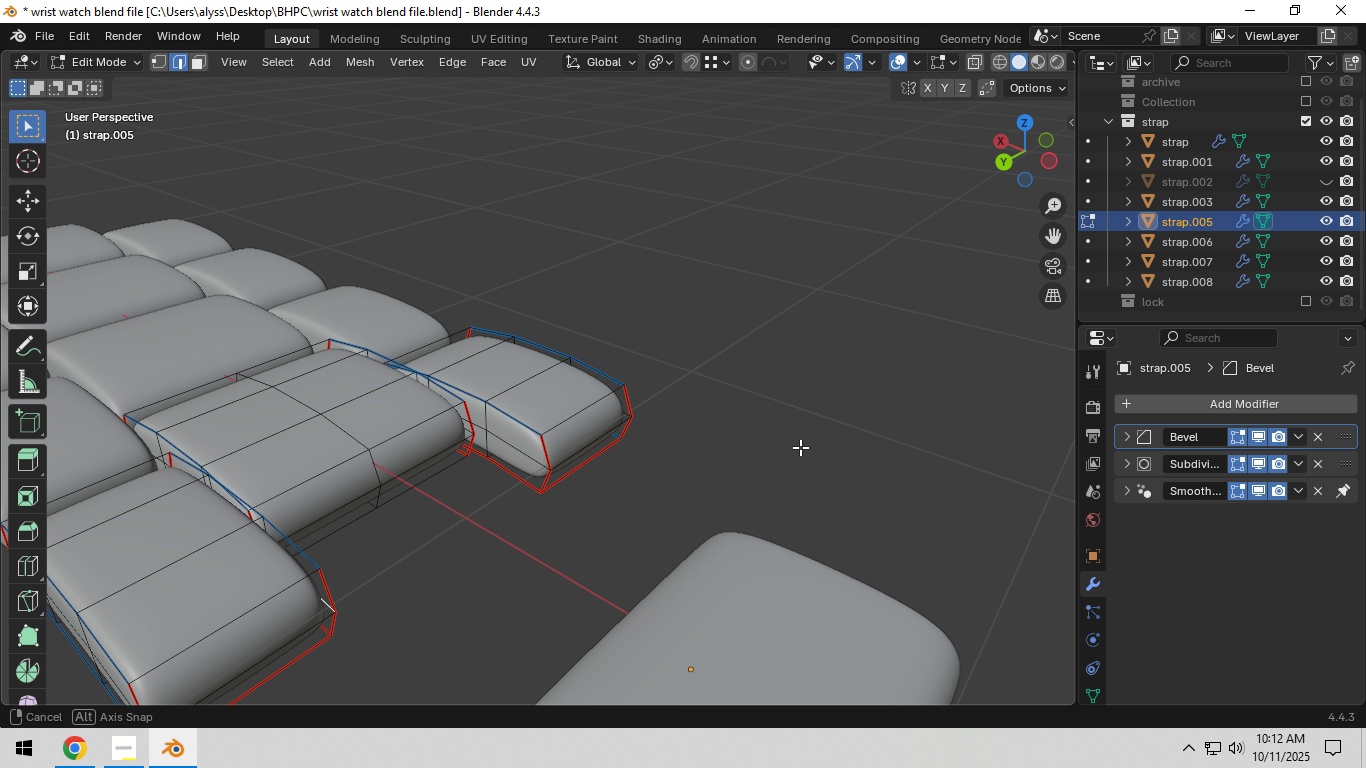 
hold_key(key=ShiftLeft, duration=0.41)
left_click([504, 452])
 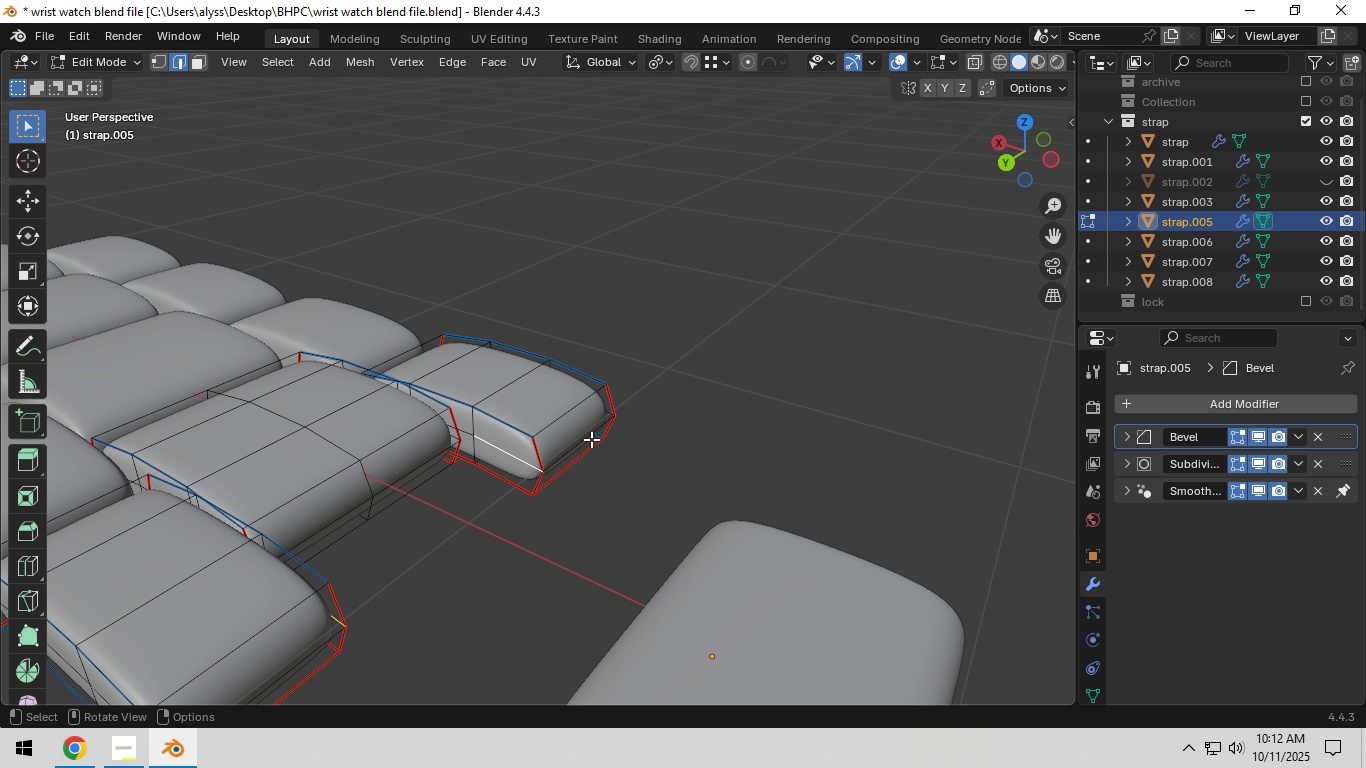 
hold_key(key=ShiftLeft, duration=1.49)
 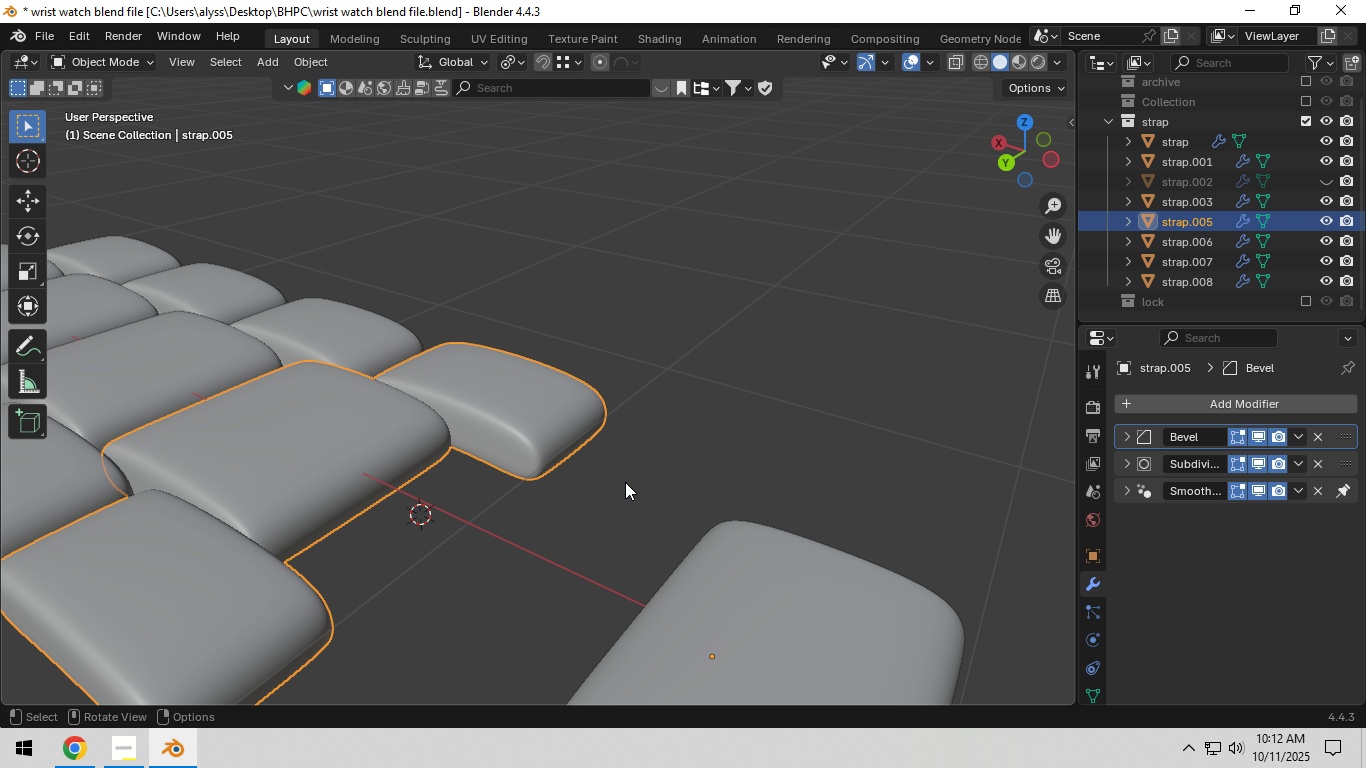 
hold_key(key=S, duration=1.23)
 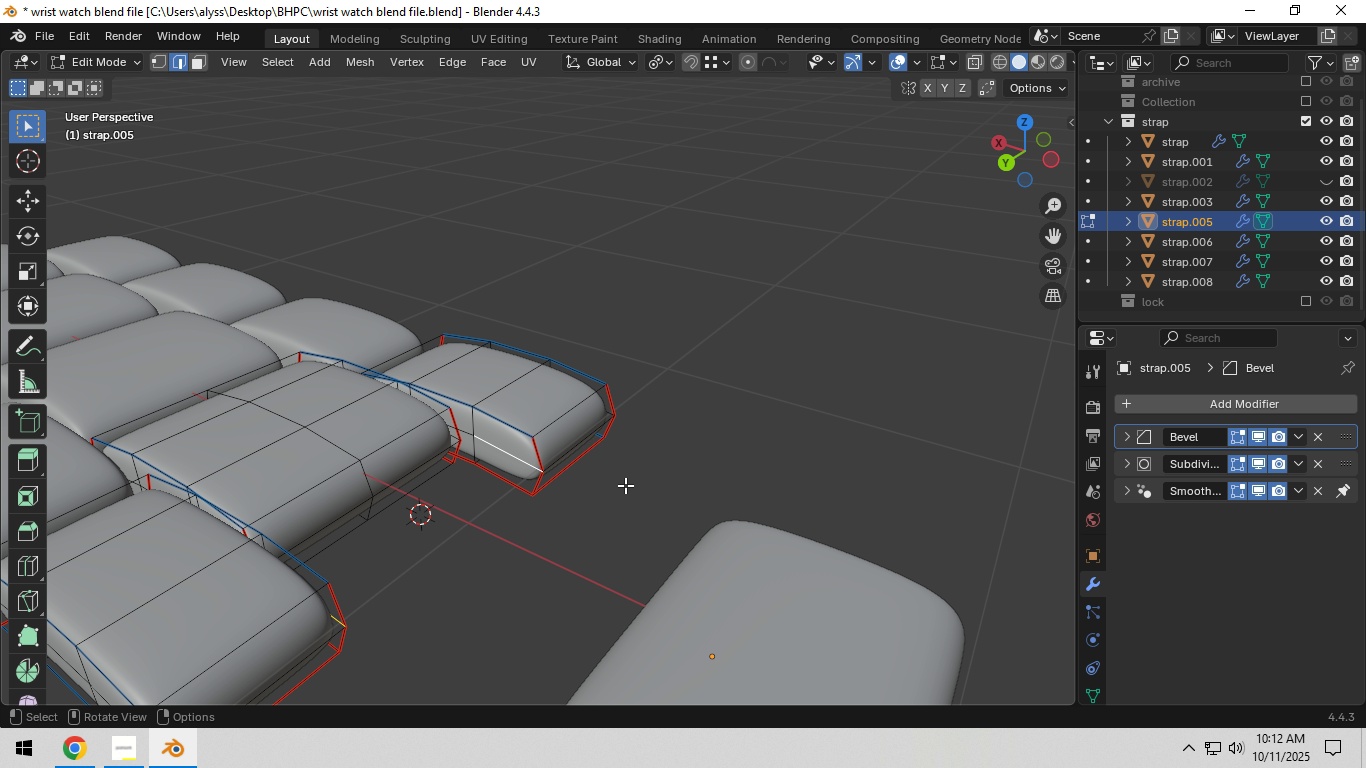 
key(Tab)
 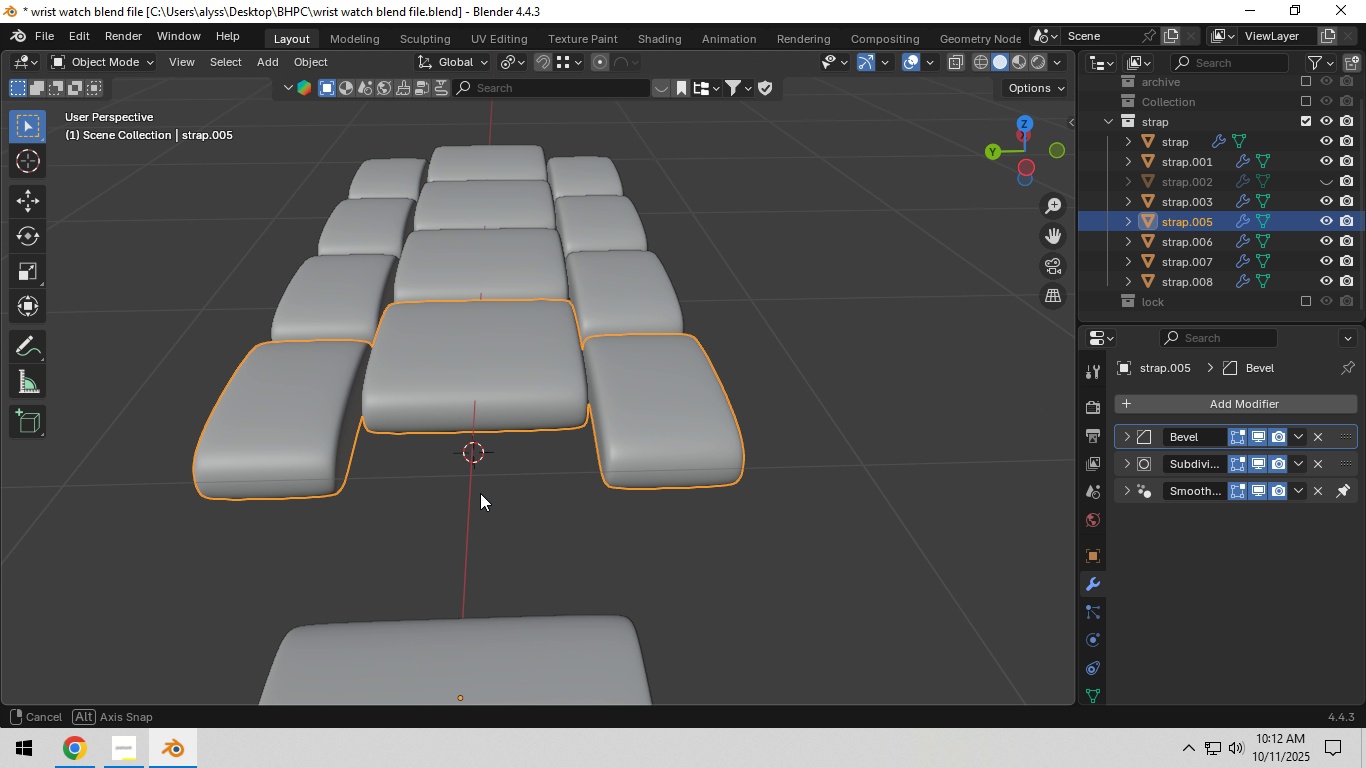 
scroll: coordinate [460, 490], scroll_direction: down, amount: 1.0
 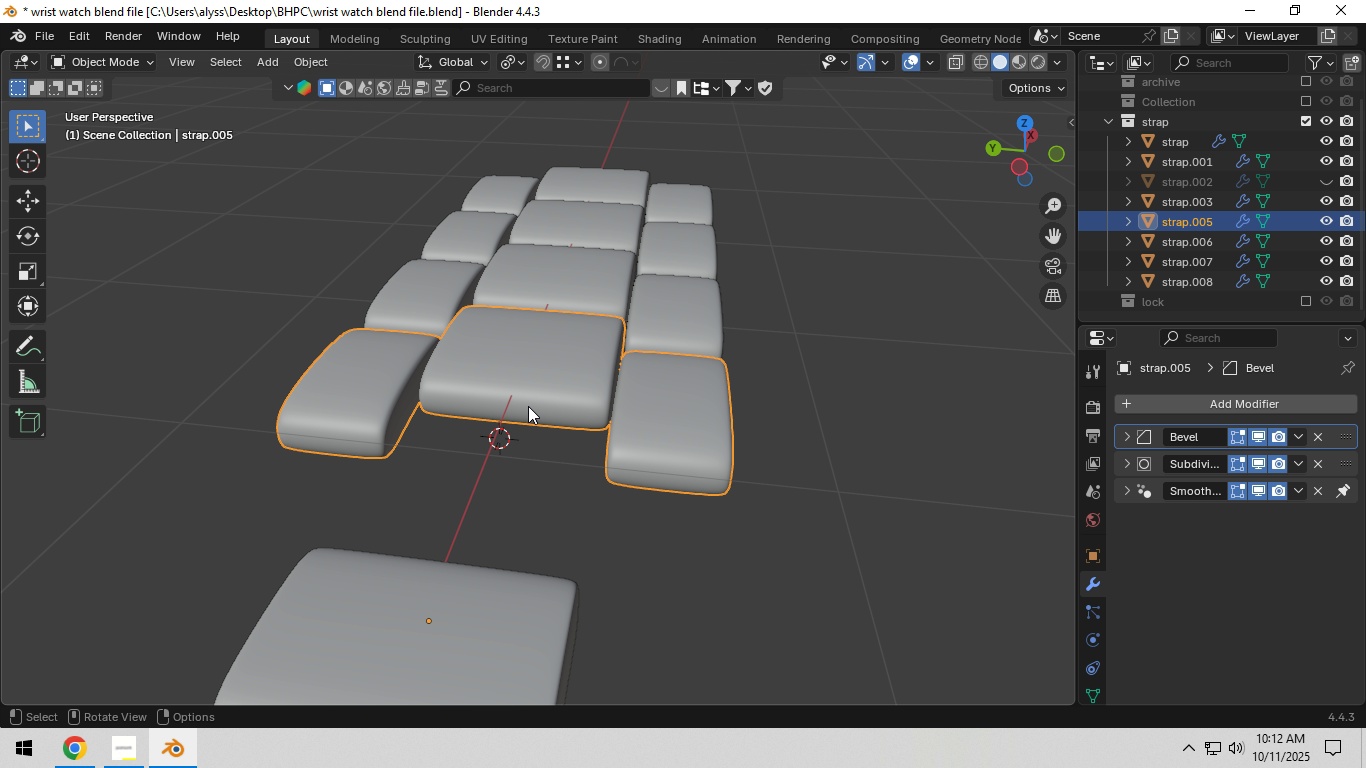 
left_click([528, 406])
 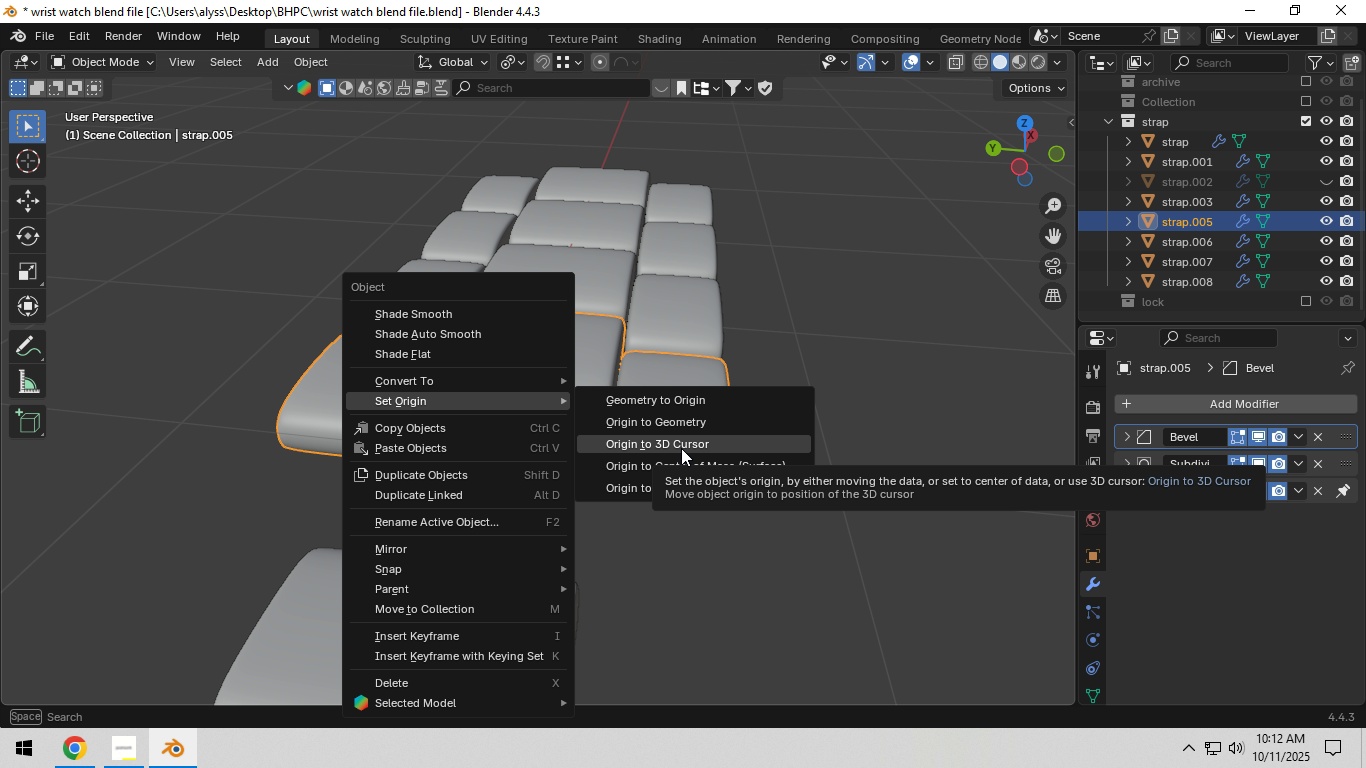 
left_click([681, 448])
 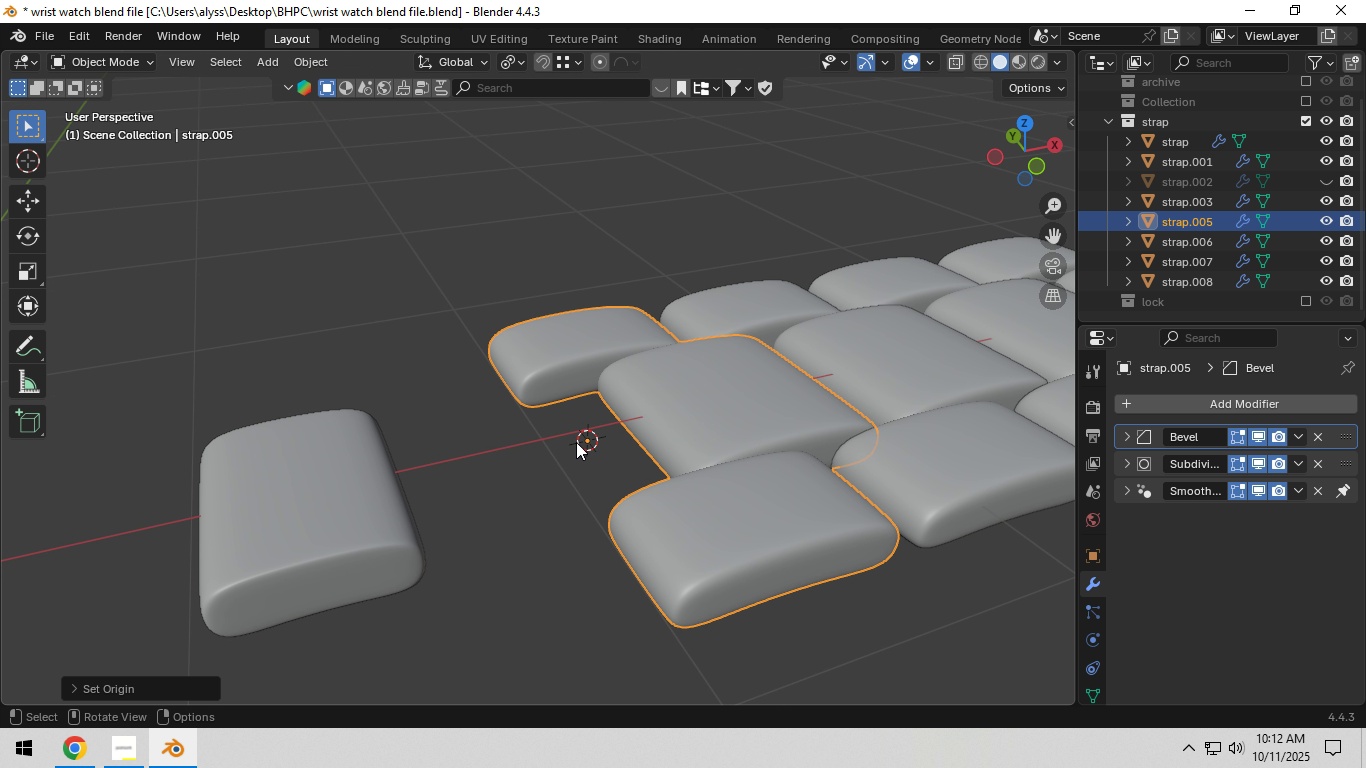 
key(Tab)
 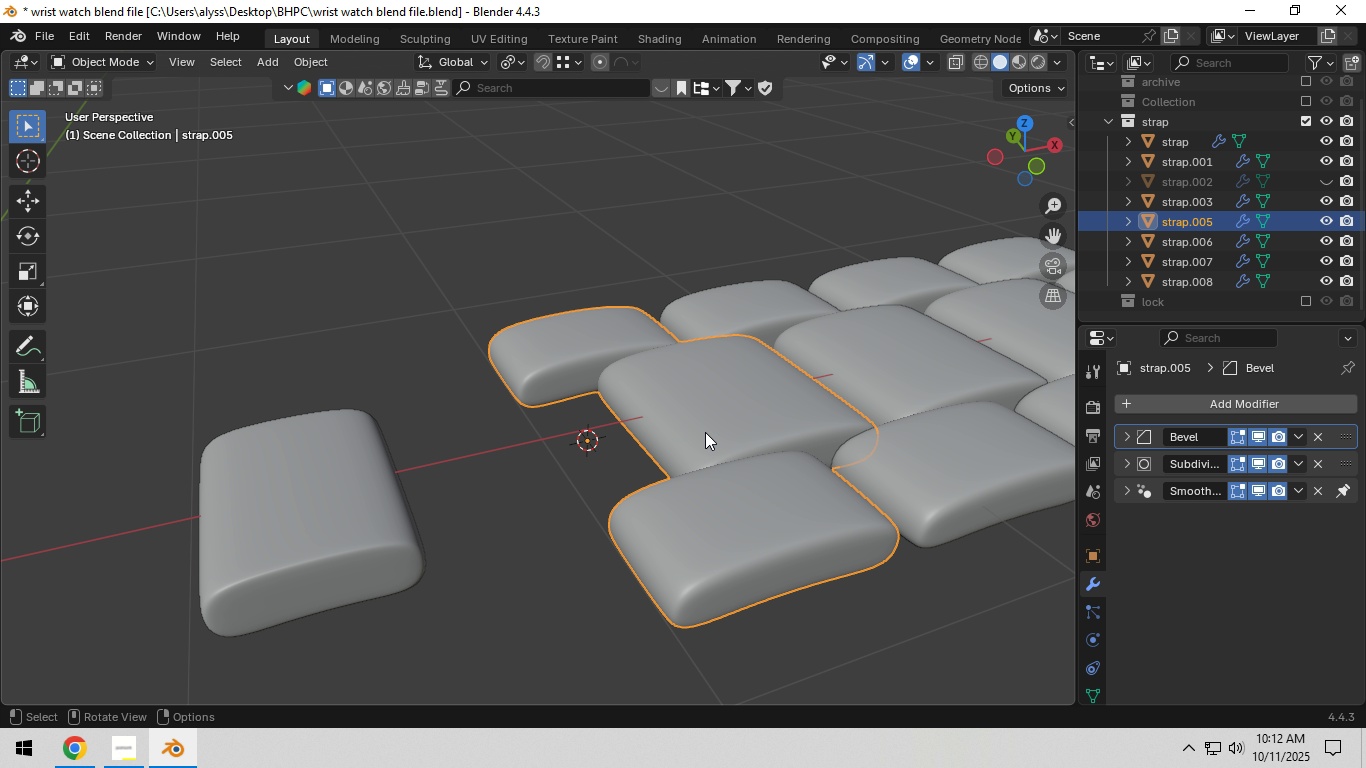 
key(Tab)
 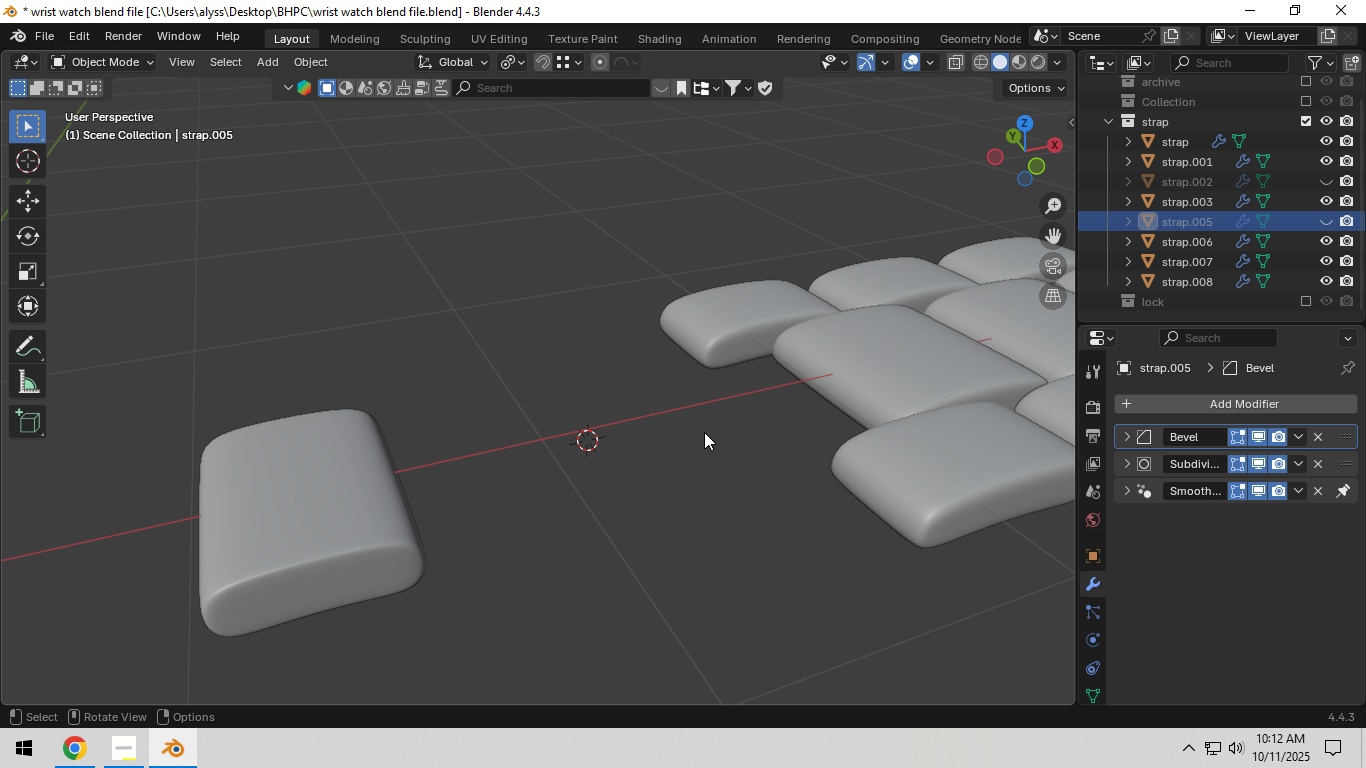 
key(H)
 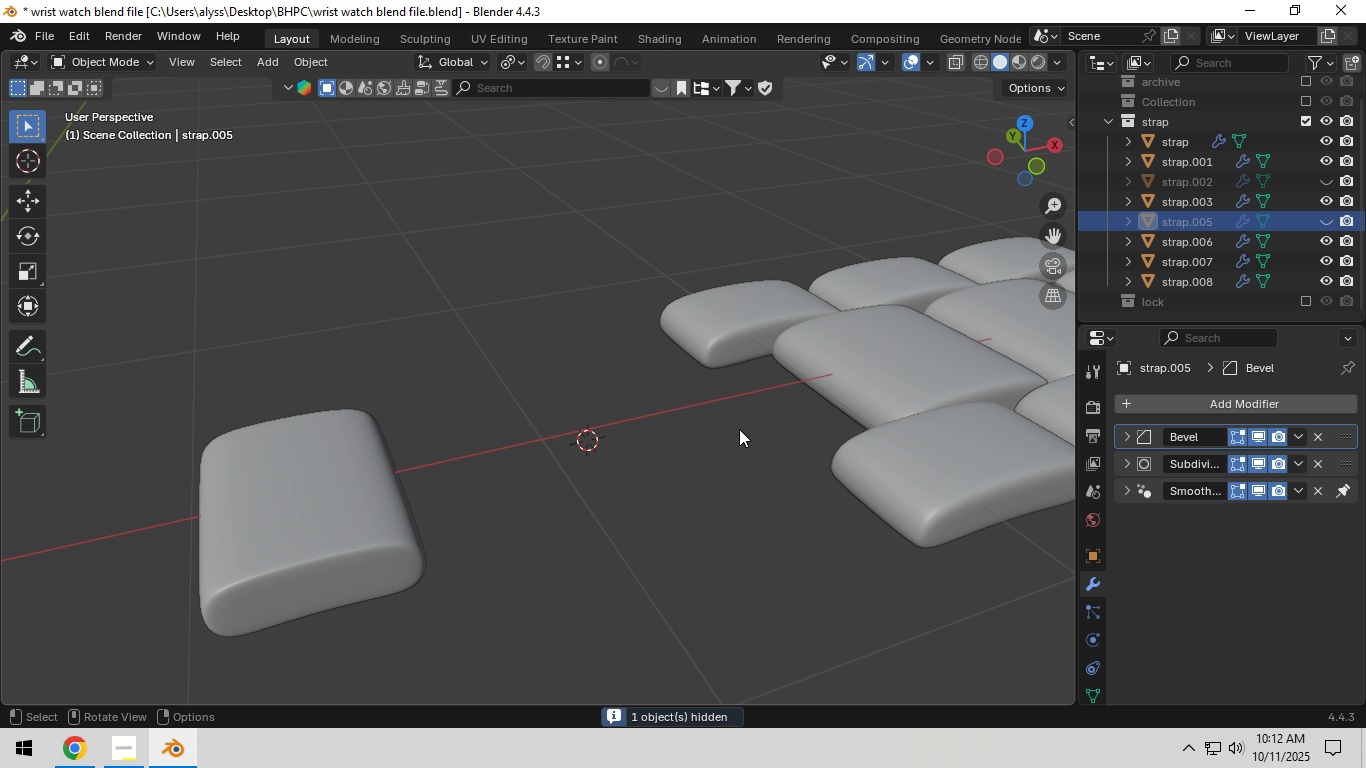 
hold_key(key=ShiftLeft, duration=0.44)
 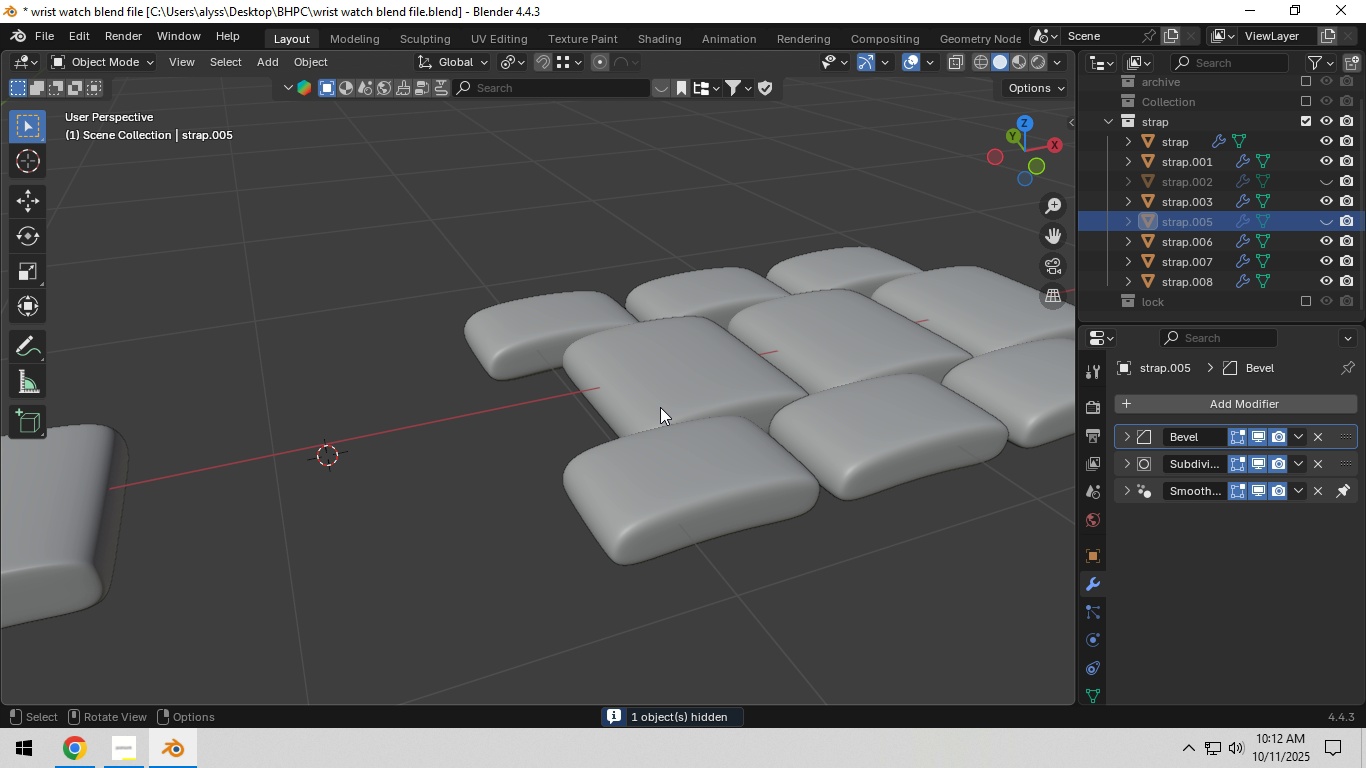 
left_click([660, 407])
 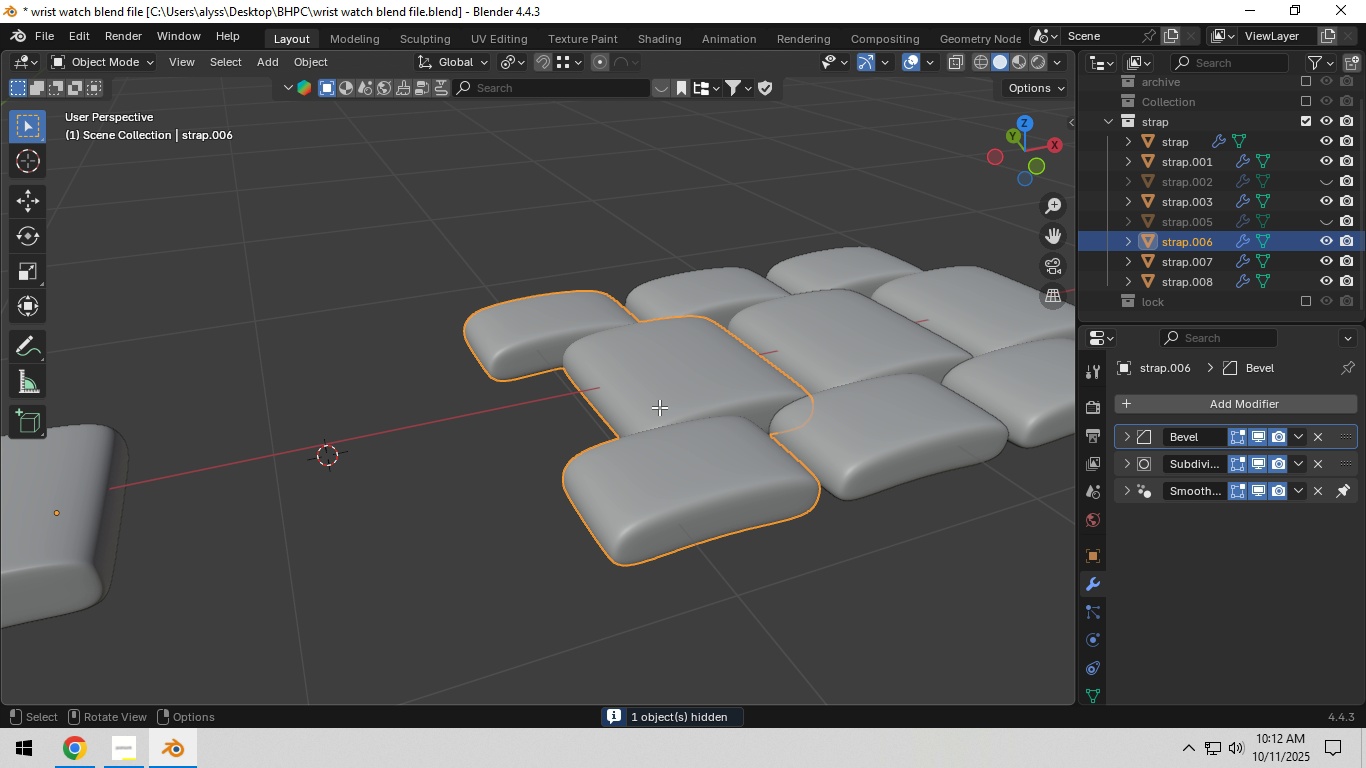 
key(Tab)
 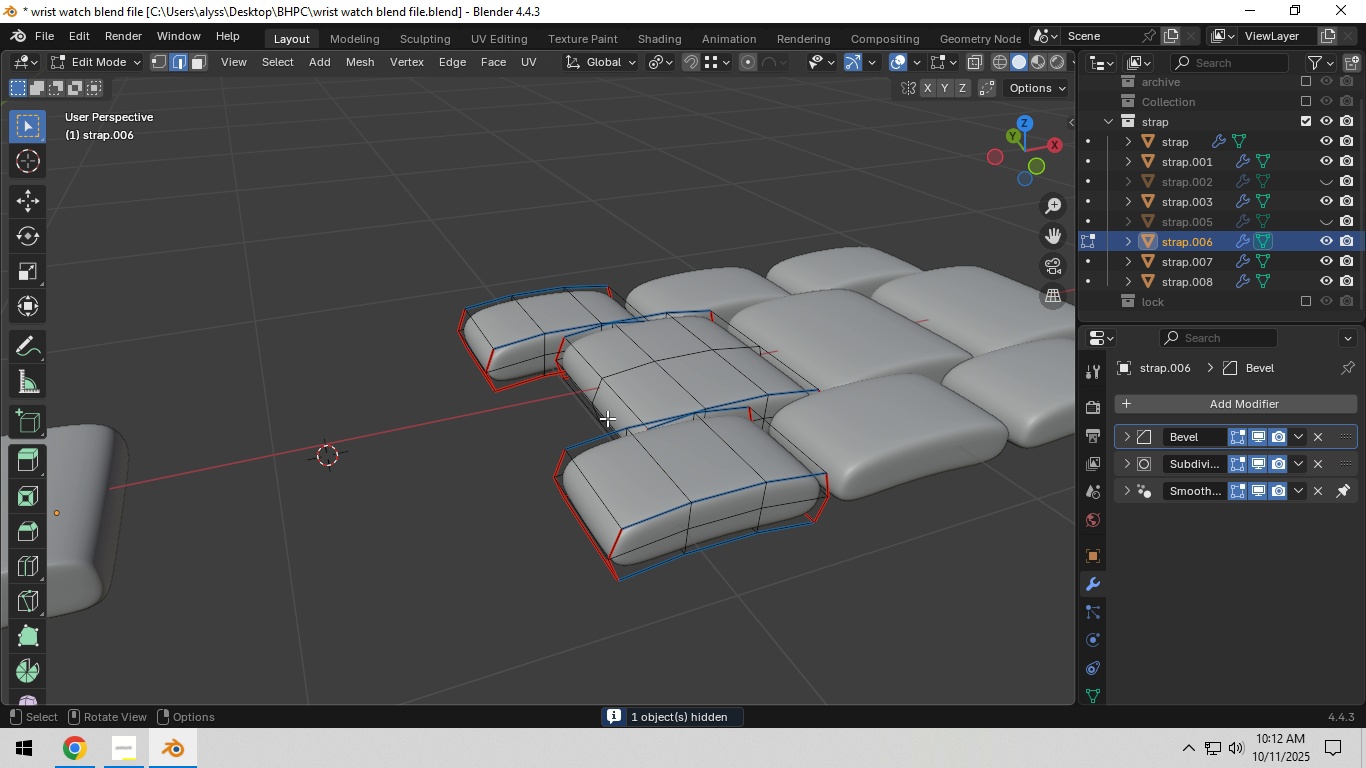 
scroll: coordinate [601, 419], scroll_direction: up, amount: 4.0
 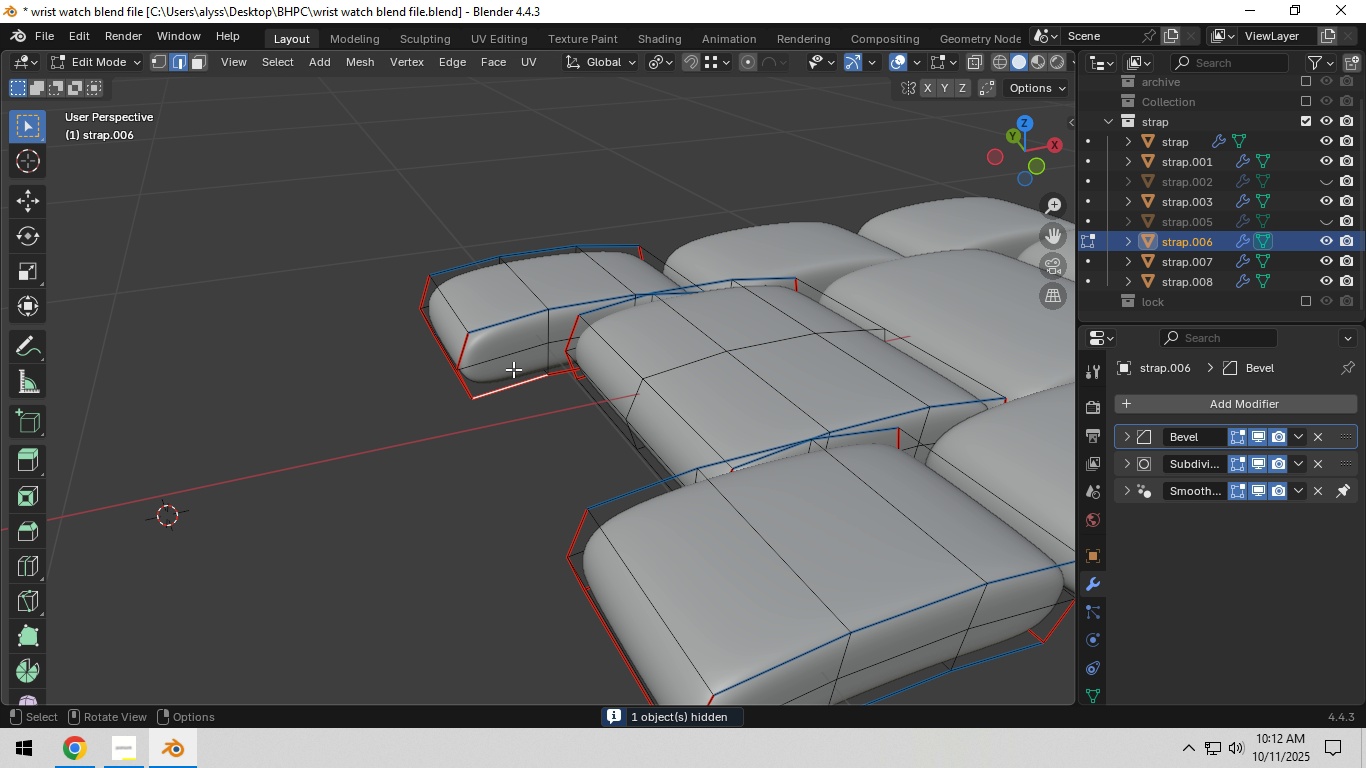 
left_click([513, 370])
 